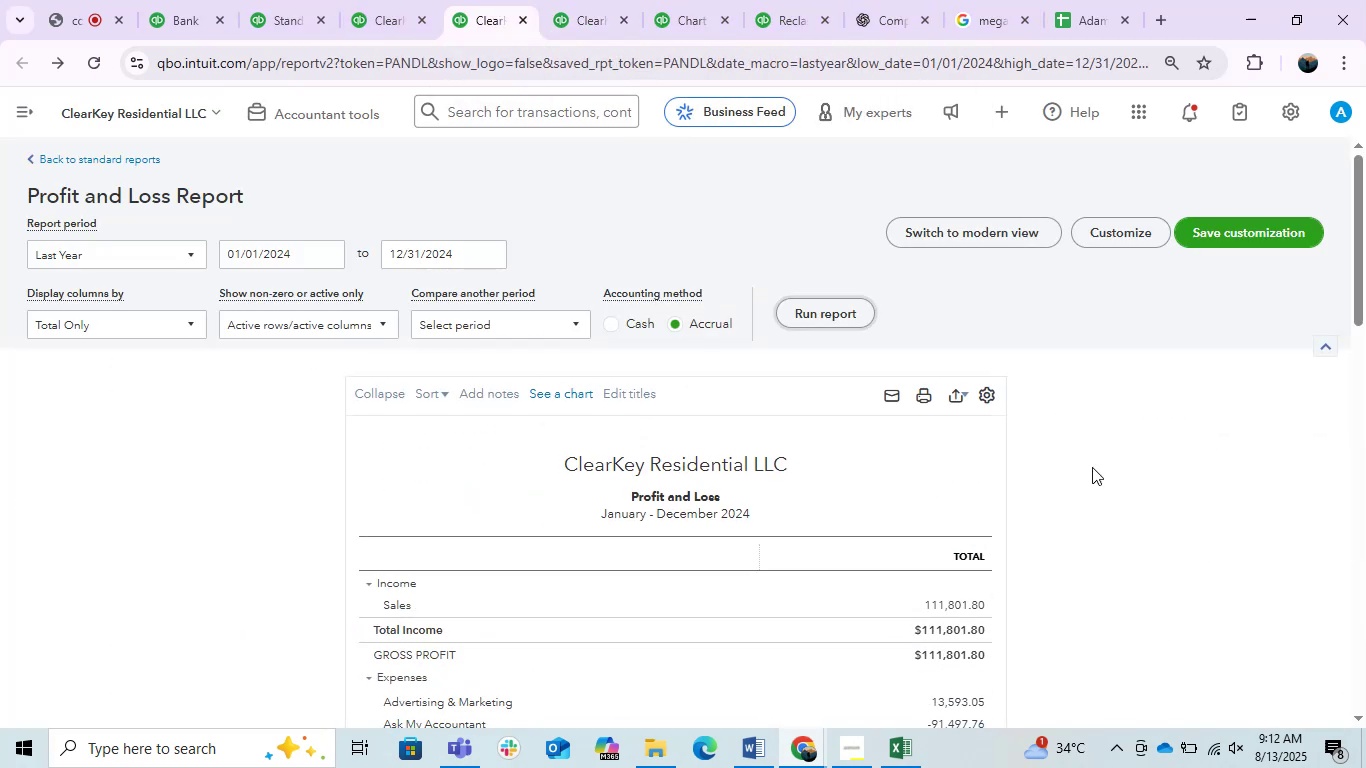 
scroll: coordinate [1094, 476], scroll_direction: down, amount: 4.0
 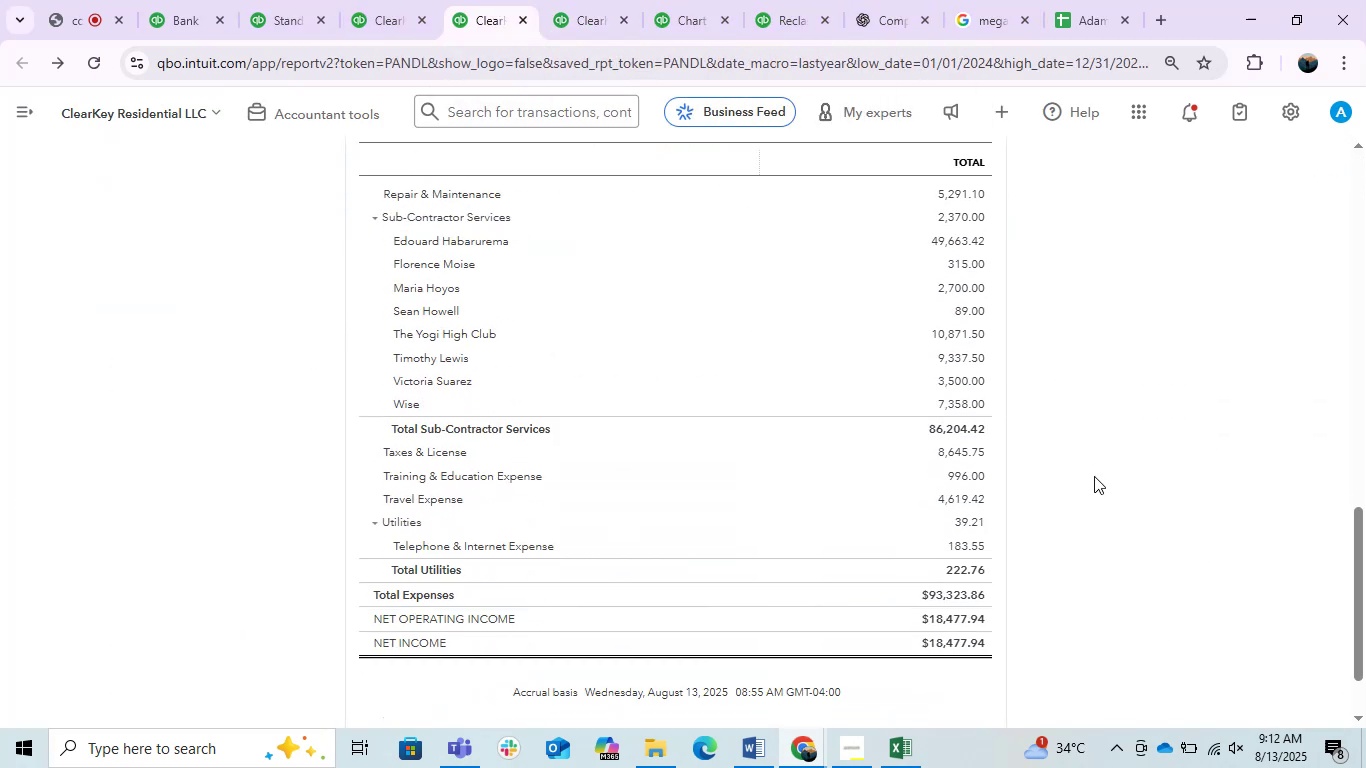 
scroll: coordinate [1094, 476], scroll_direction: up, amount: 5.0
 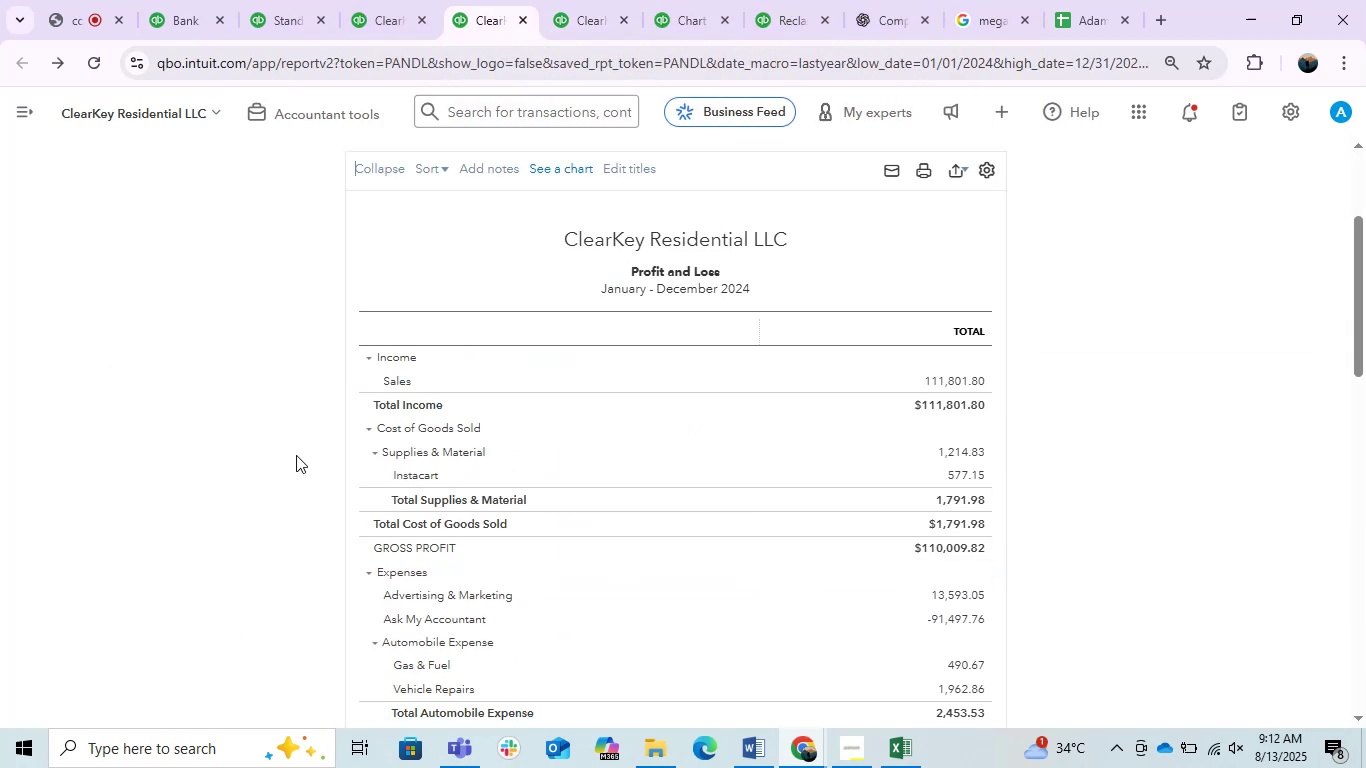 
scroll: coordinate [917, 595], scroll_direction: down, amount: 5.0
 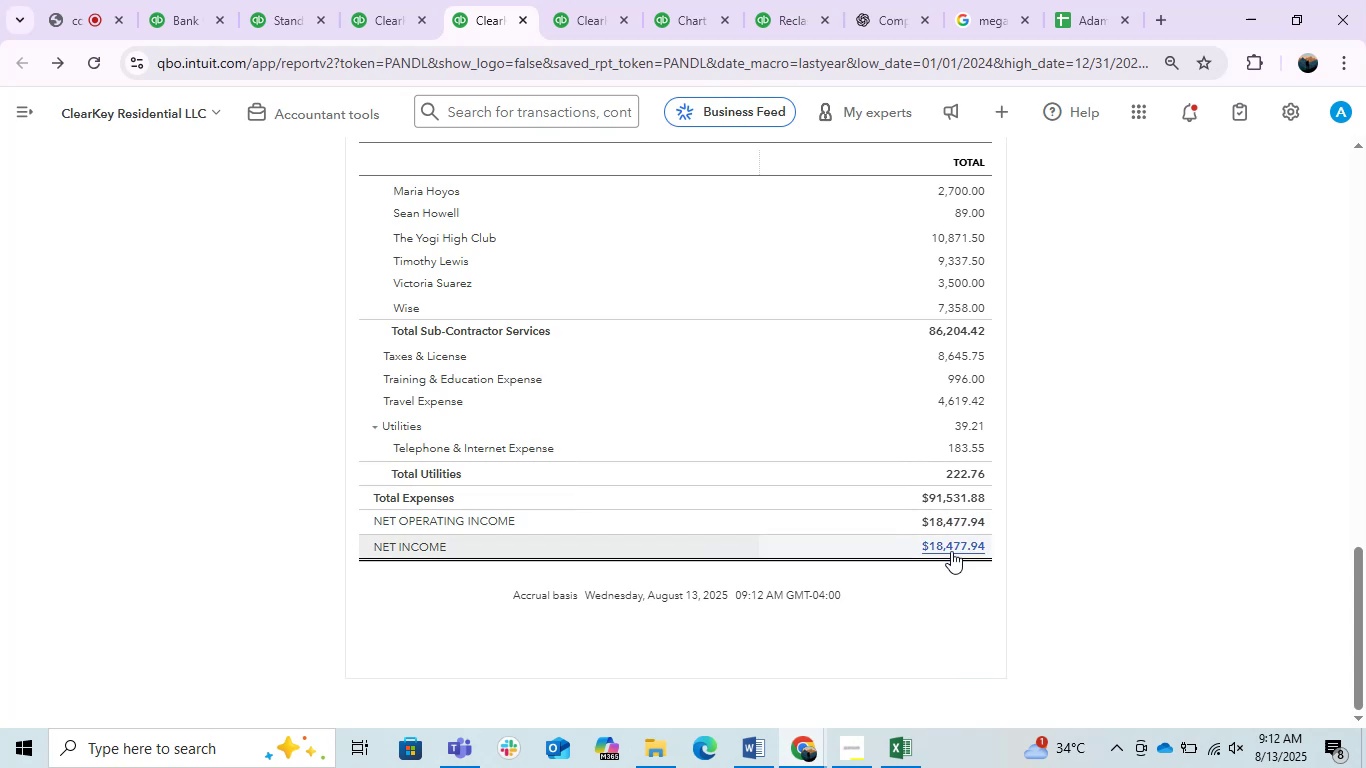 
left_click([951, 551])
 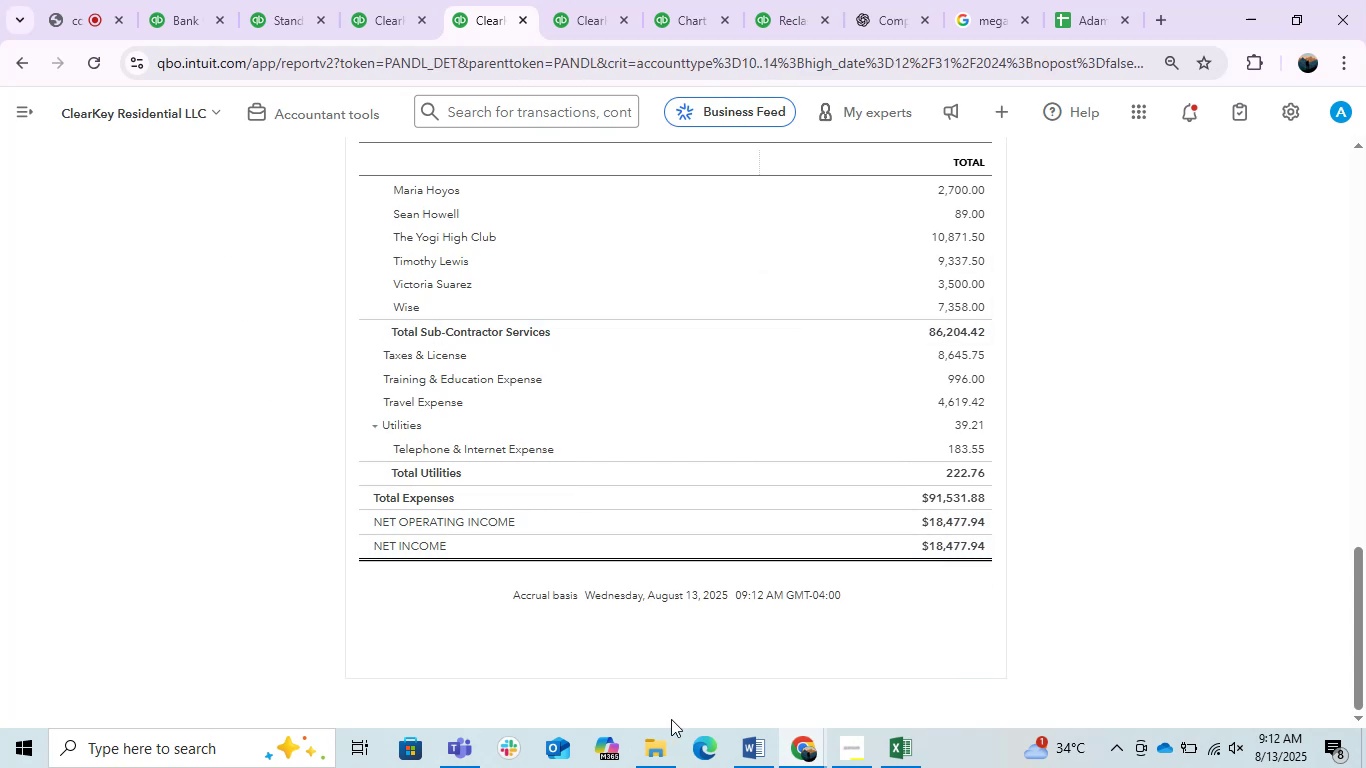 
left_click([744, 743])
 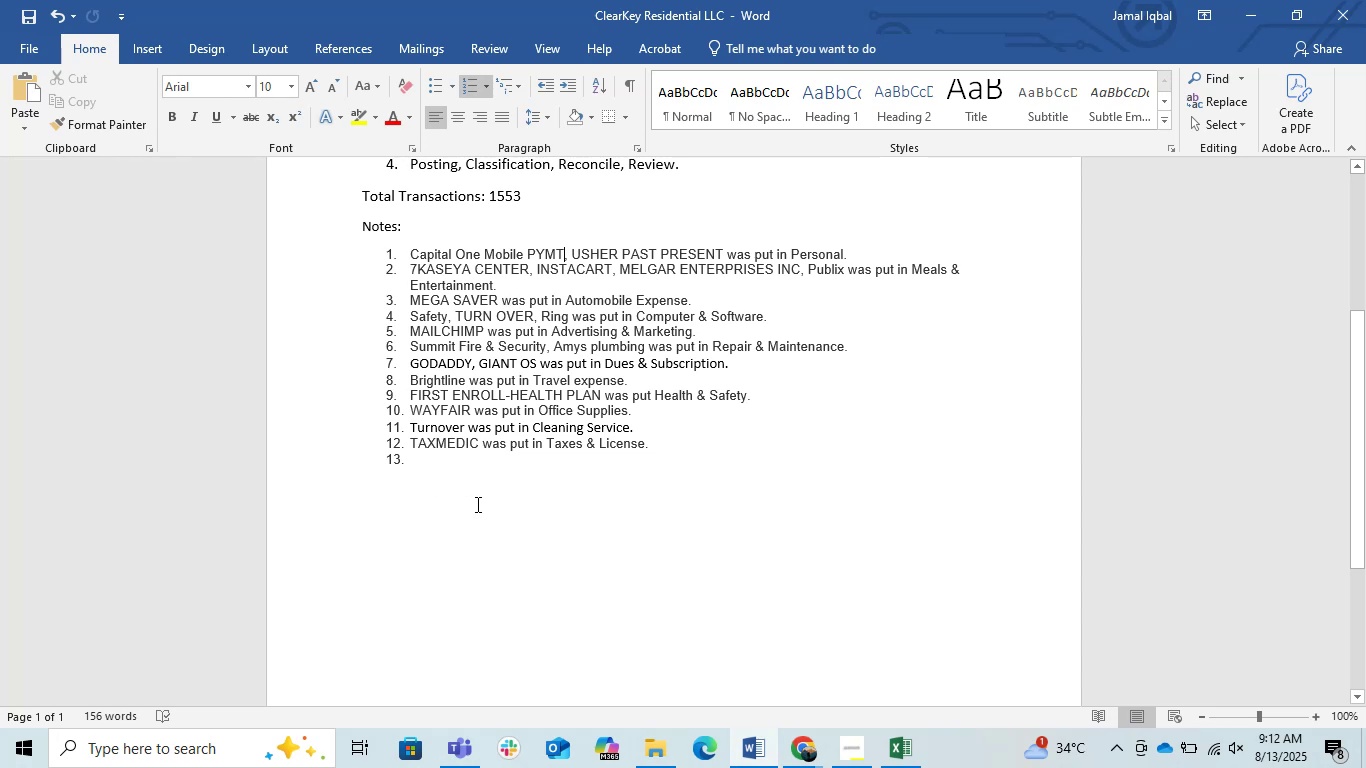 
wait(14.23)
 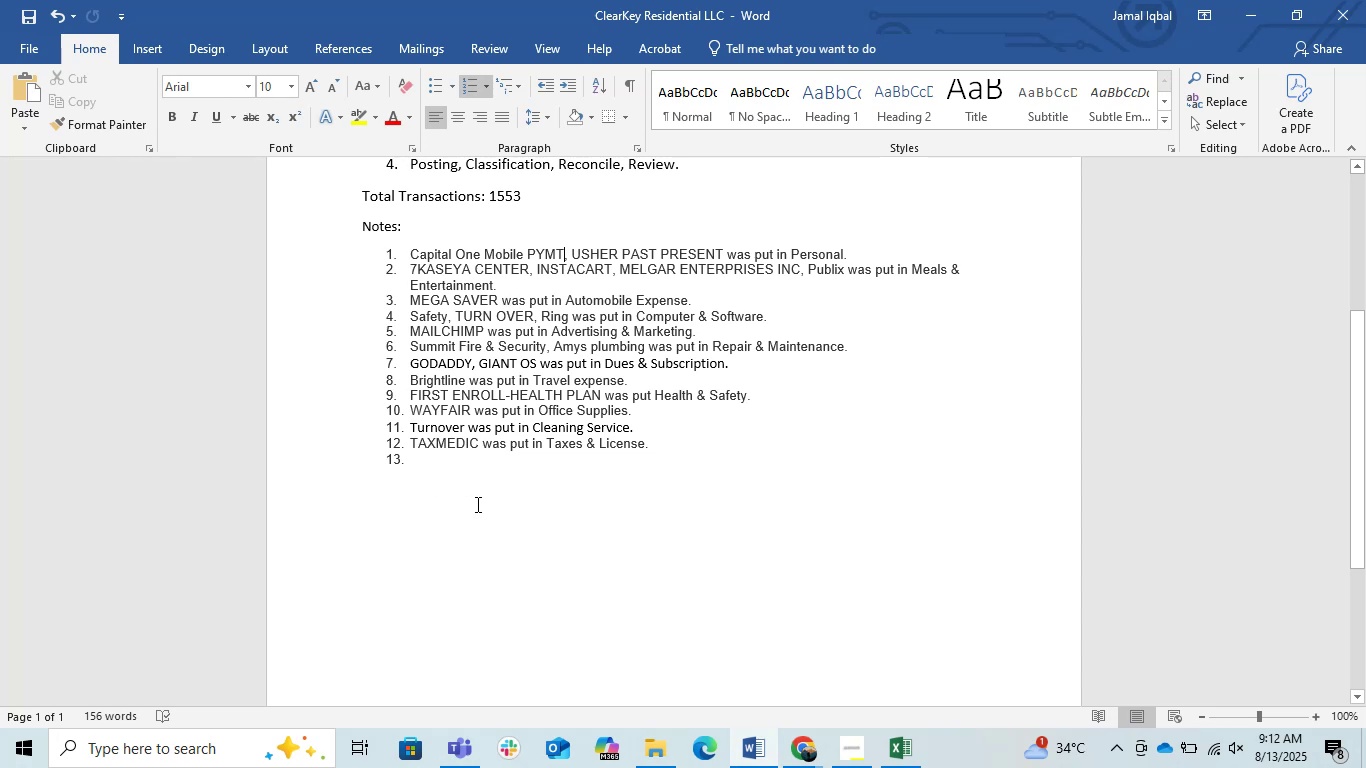 
left_click_drag(start_coordinate=[685, 296], to_coordinate=[586, 300])
 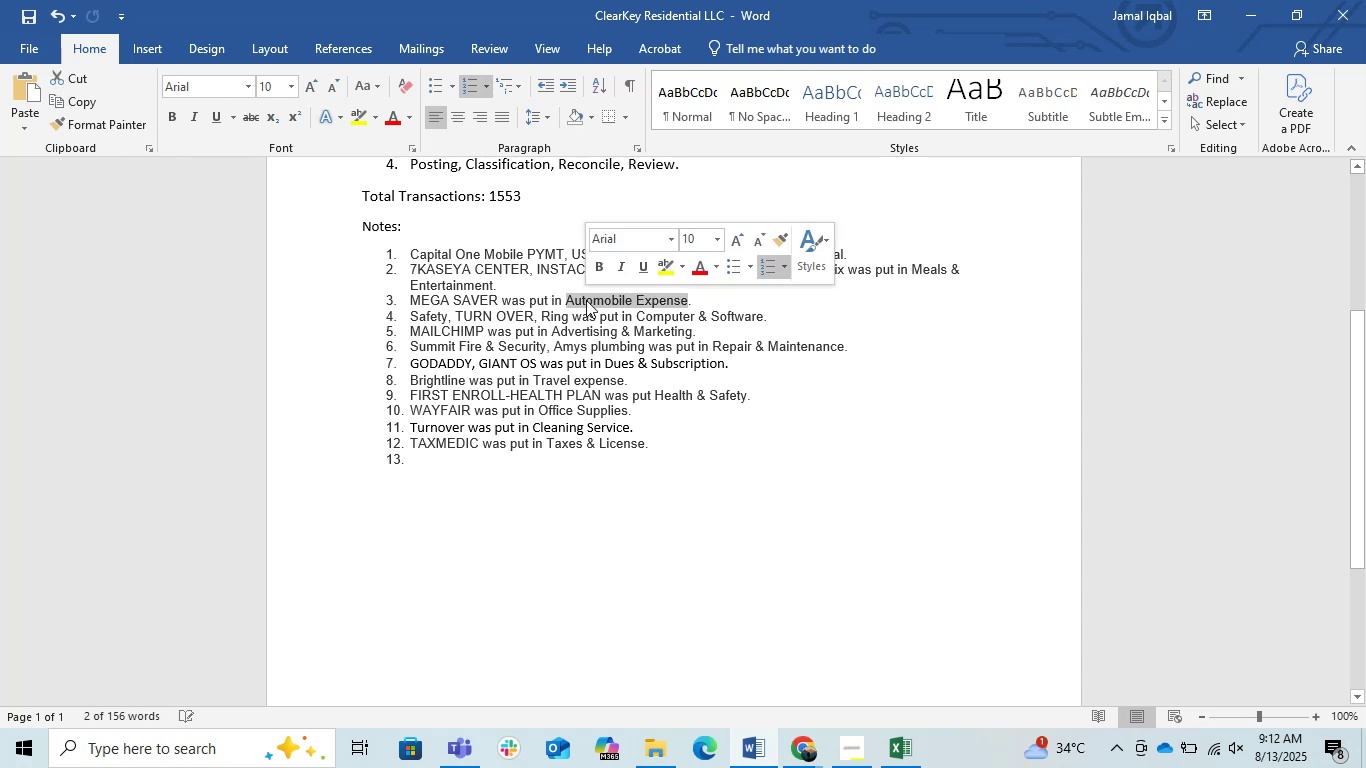 
type(gas )
 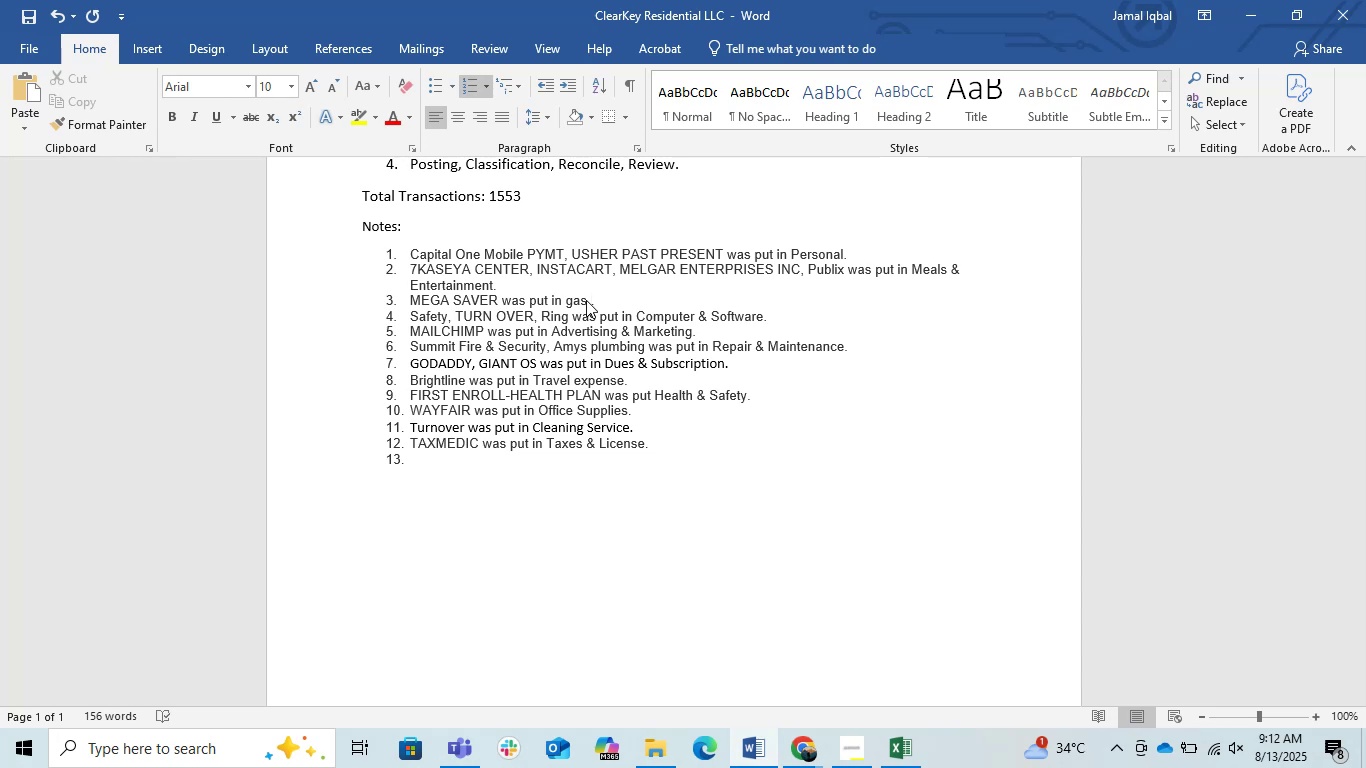 
type(& Fuel)
 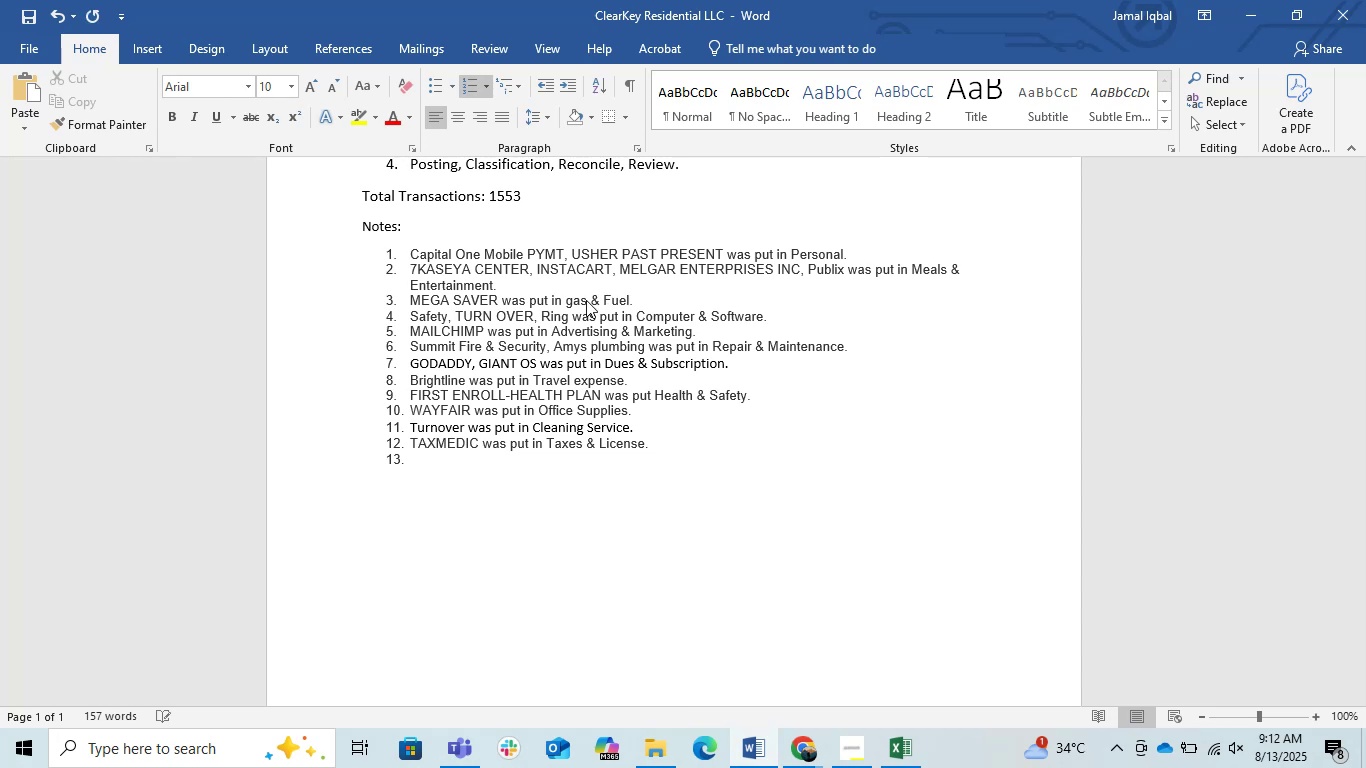 
key(ArrowRight)
 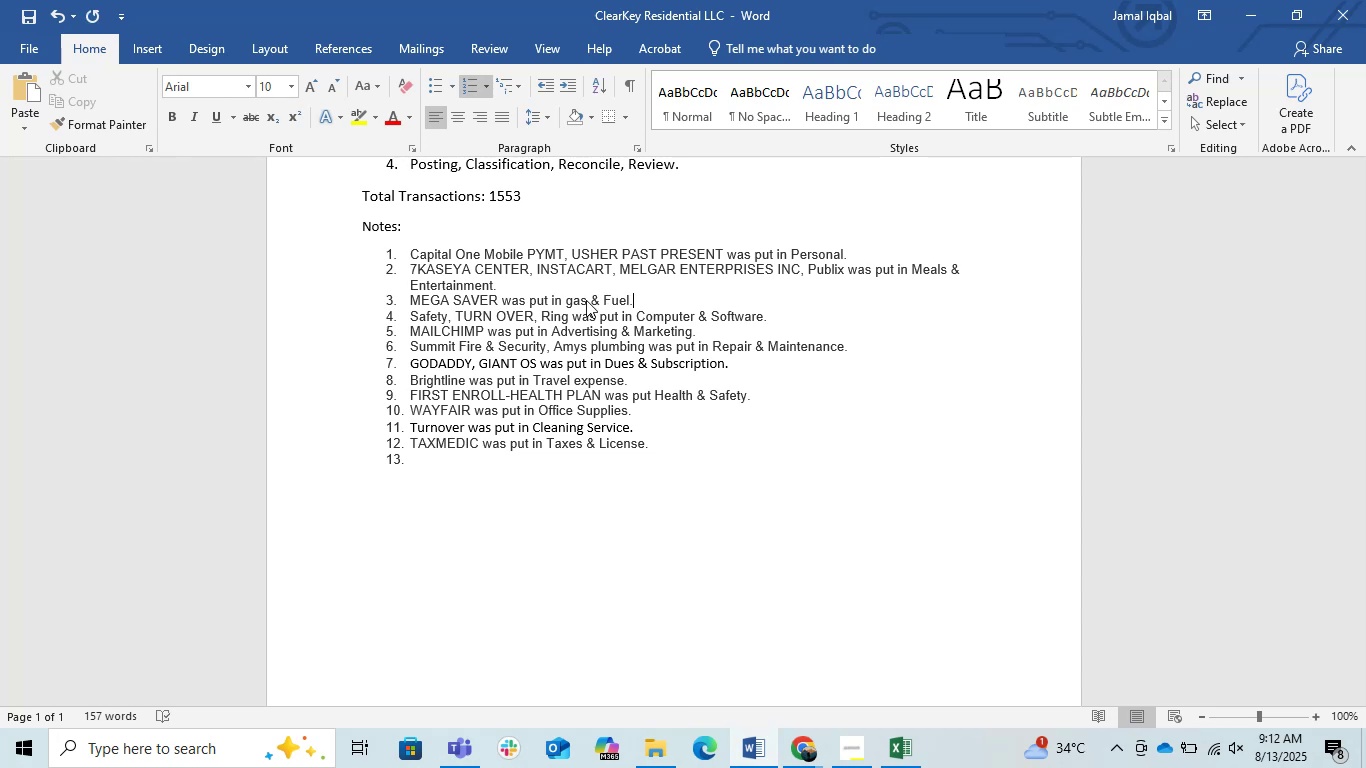 
key(ArrowDown)
 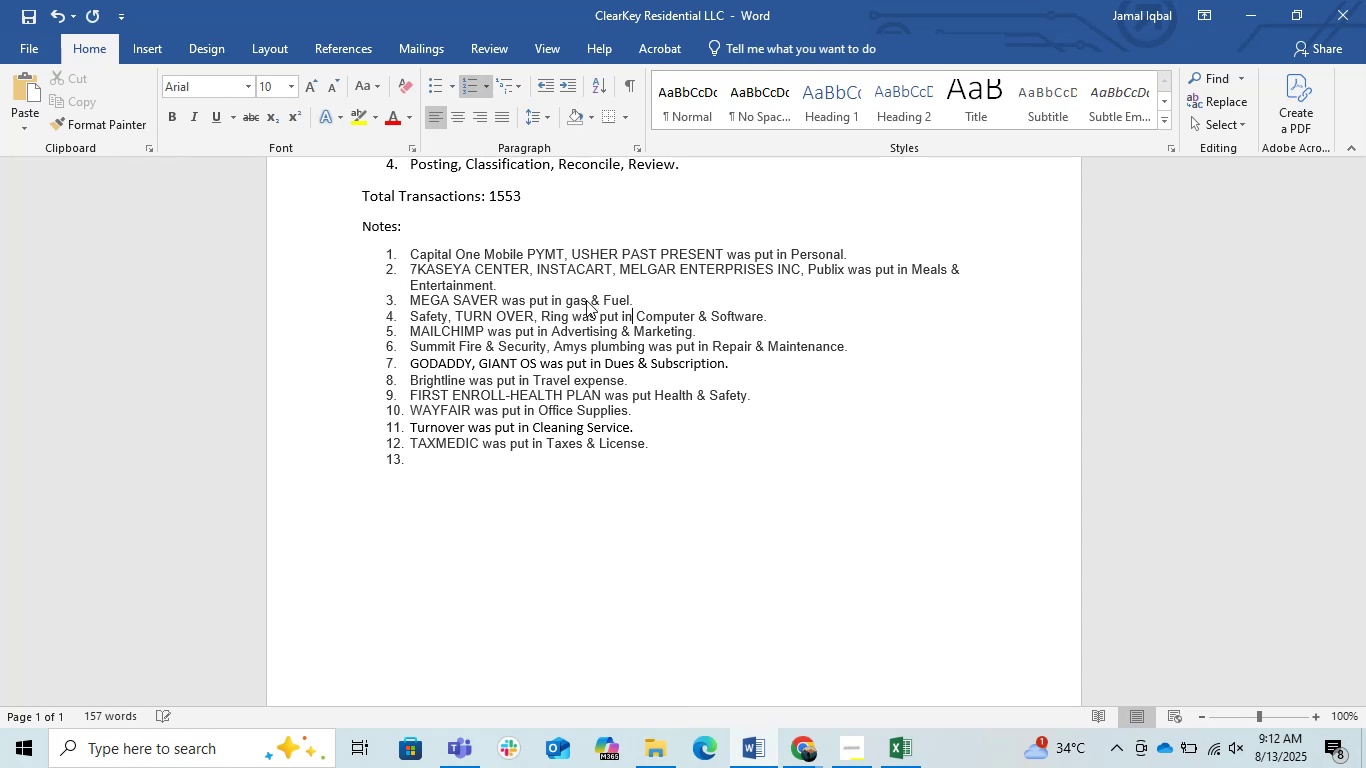 
key(ArrowLeft)
 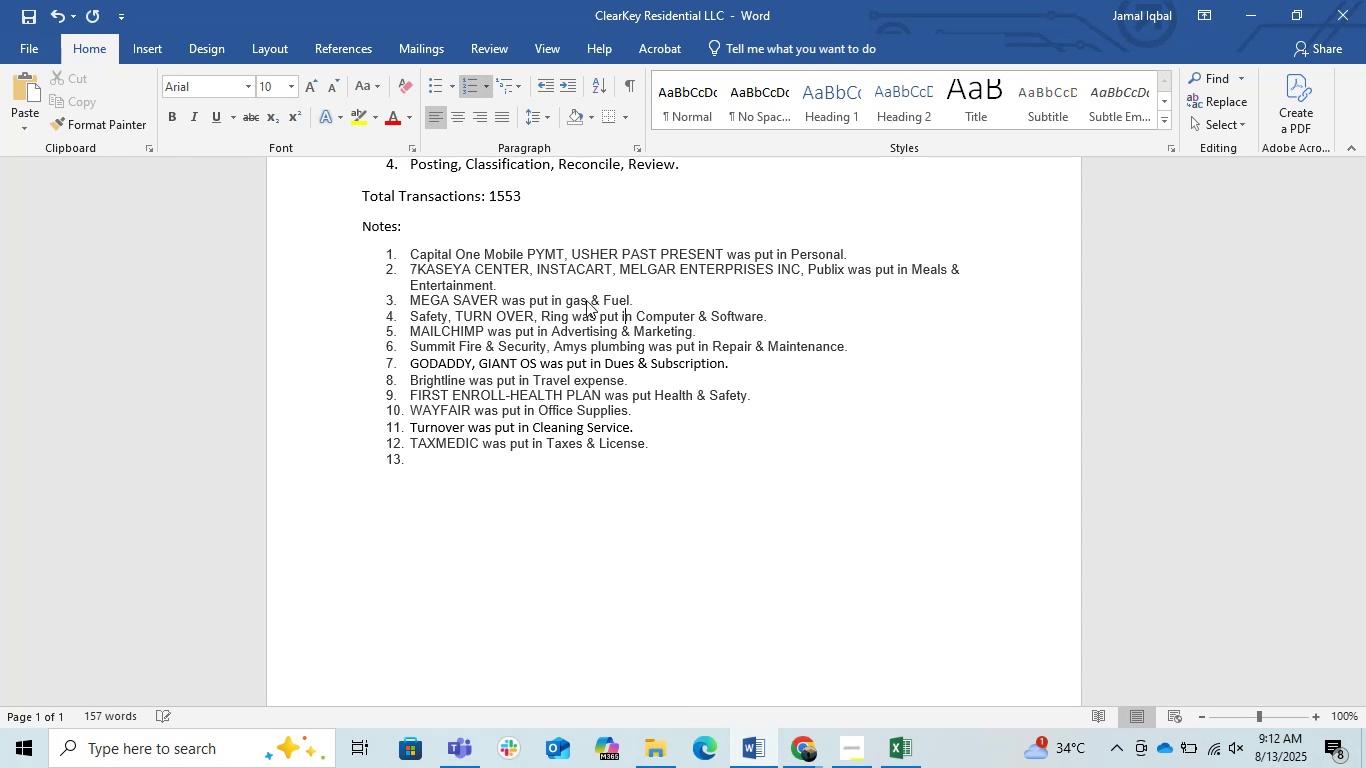 
key(ArrowLeft)
 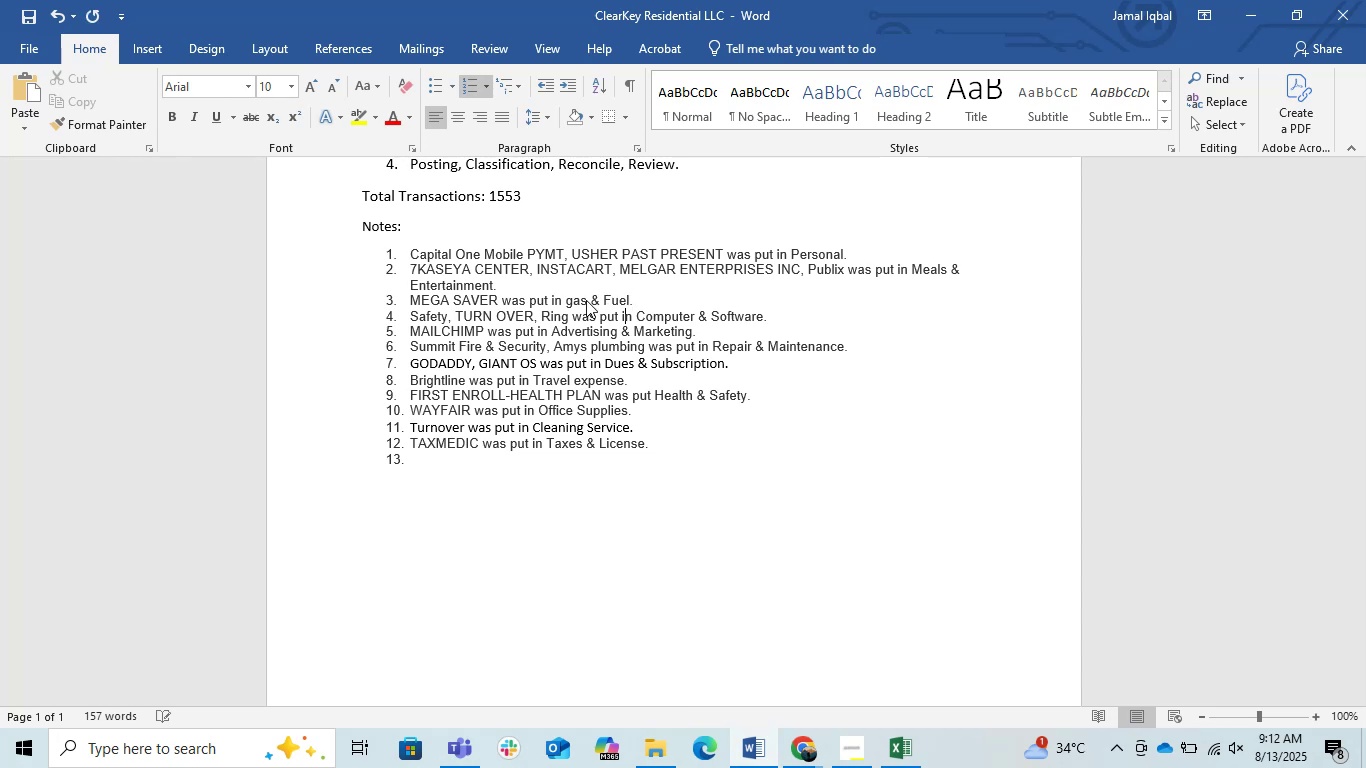 
key(ArrowLeft)
 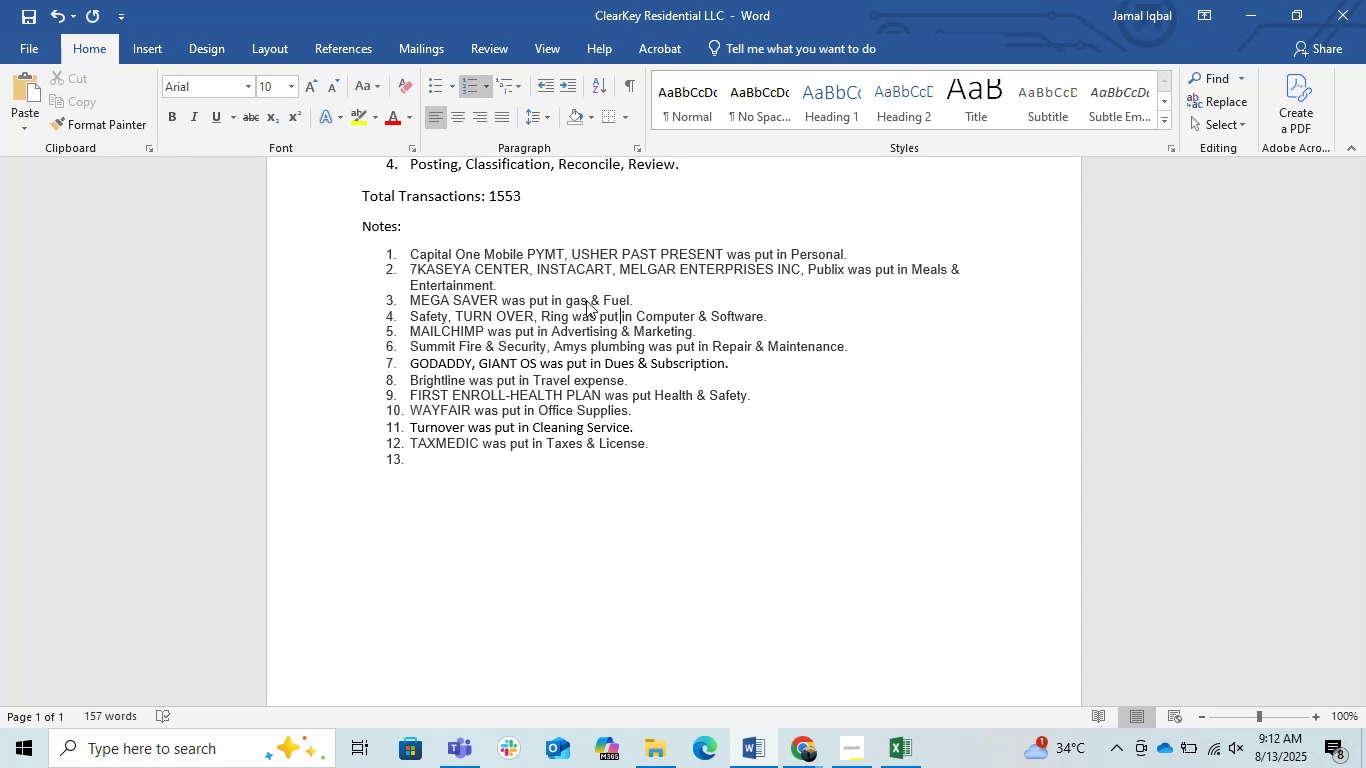 
hold_key(key=ArrowLeft, duration=1.37)
 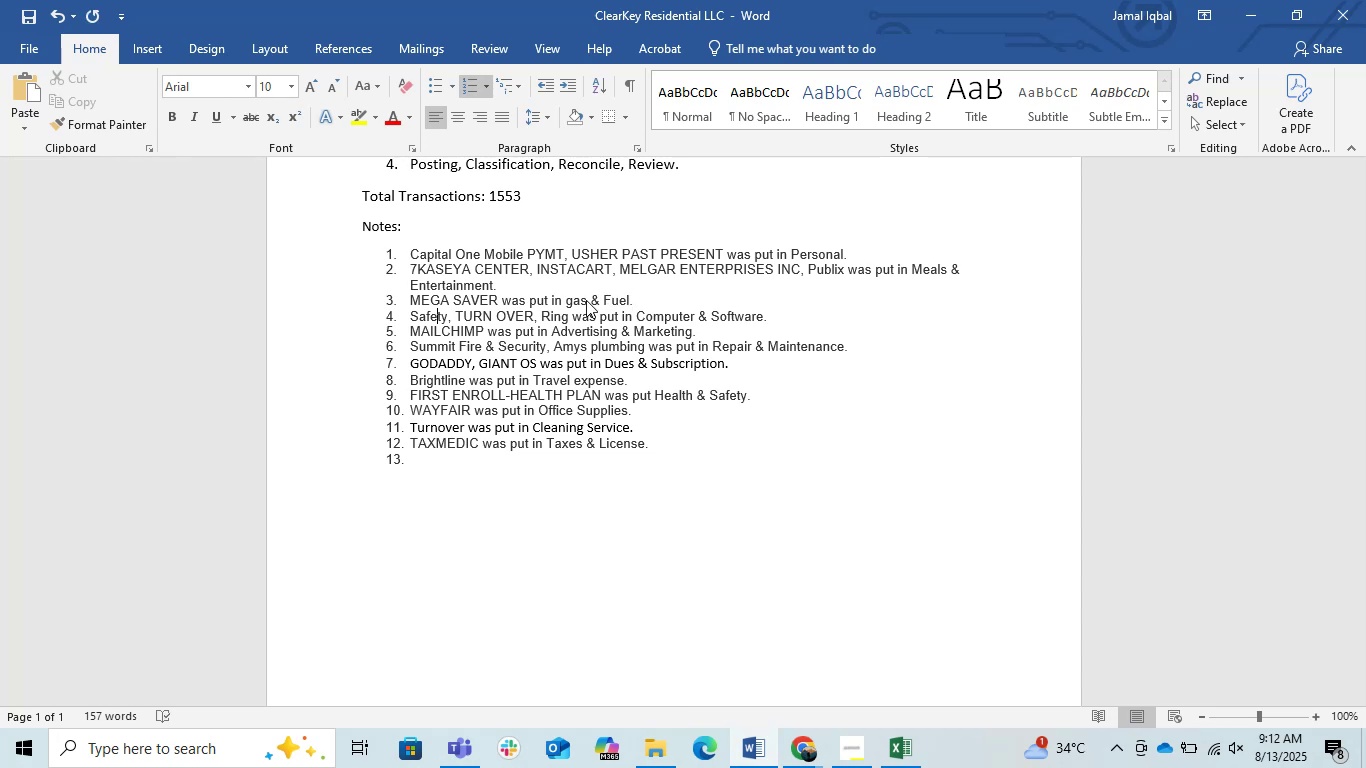 
key(ArrowRight)
 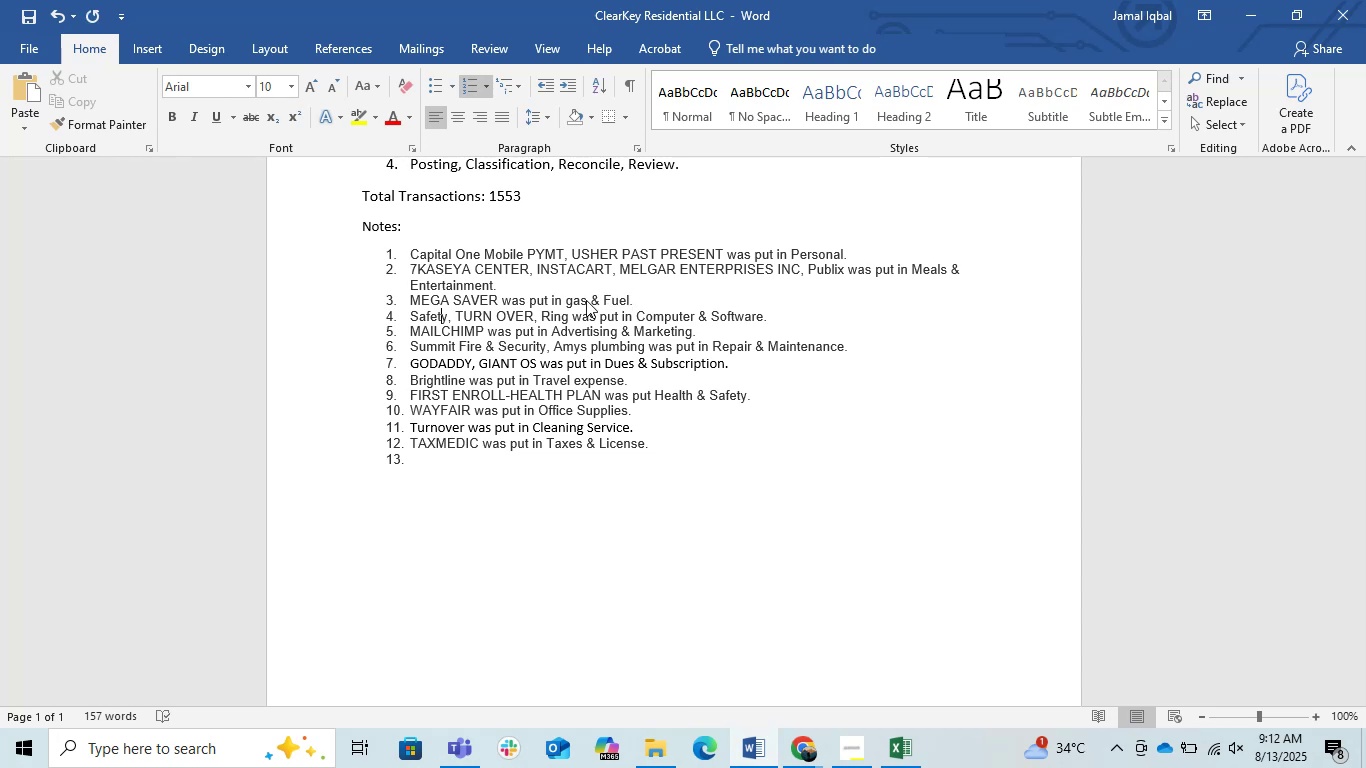 
key(Backspace)
 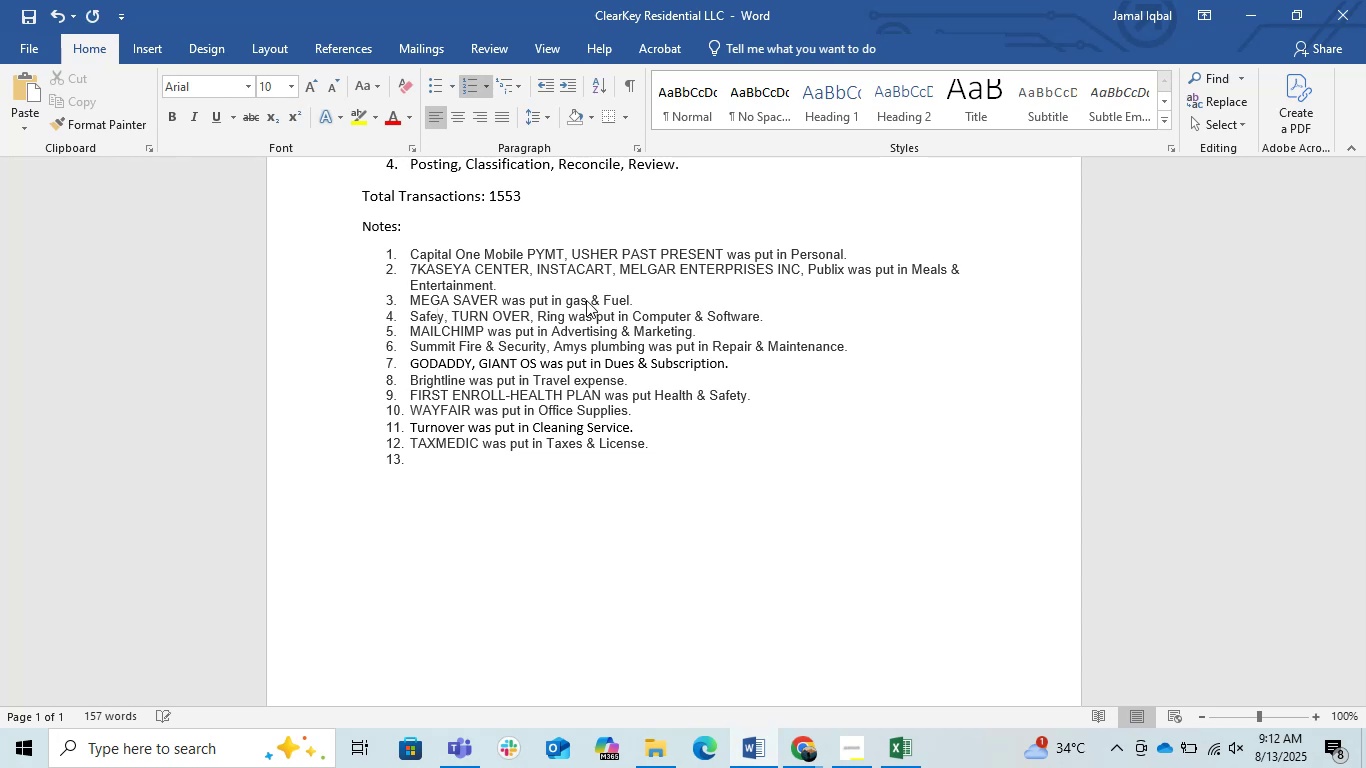 
key(L)
 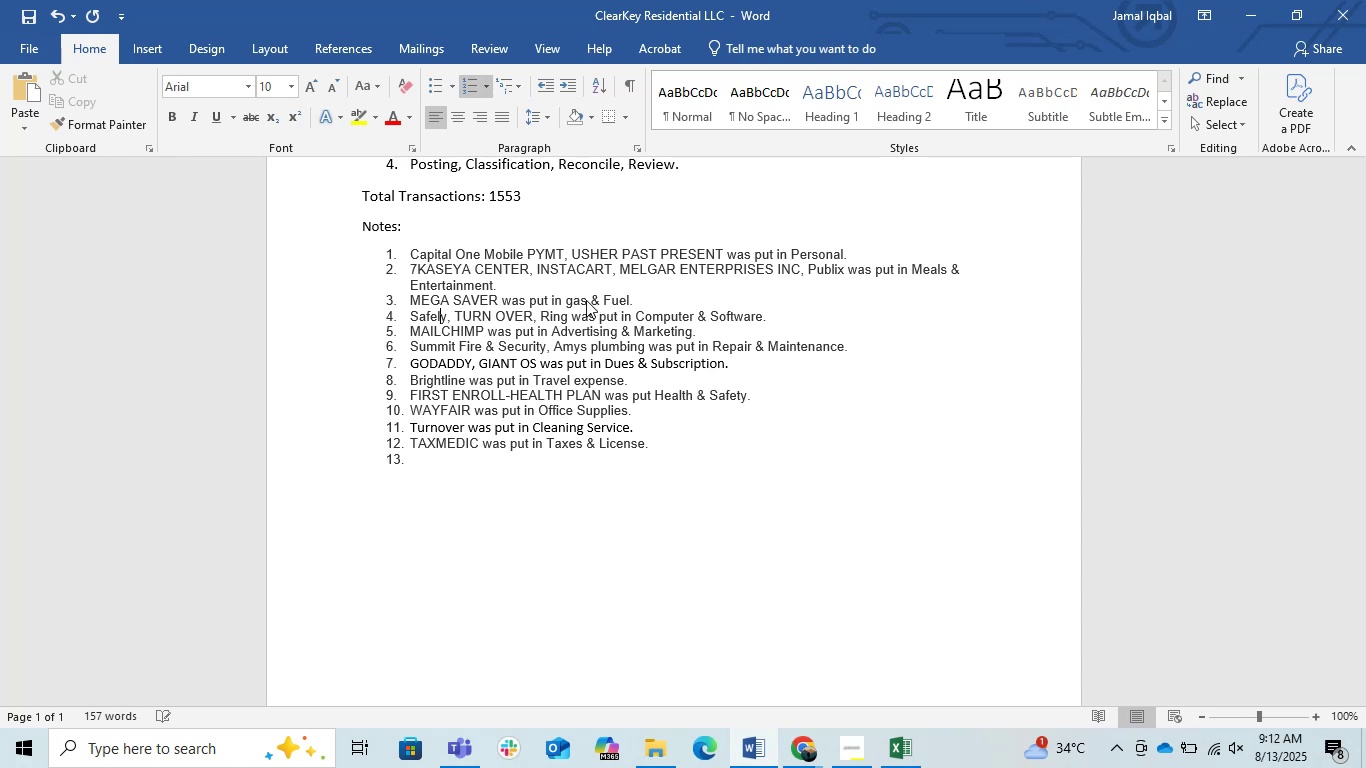 
key(ArrowRight)
 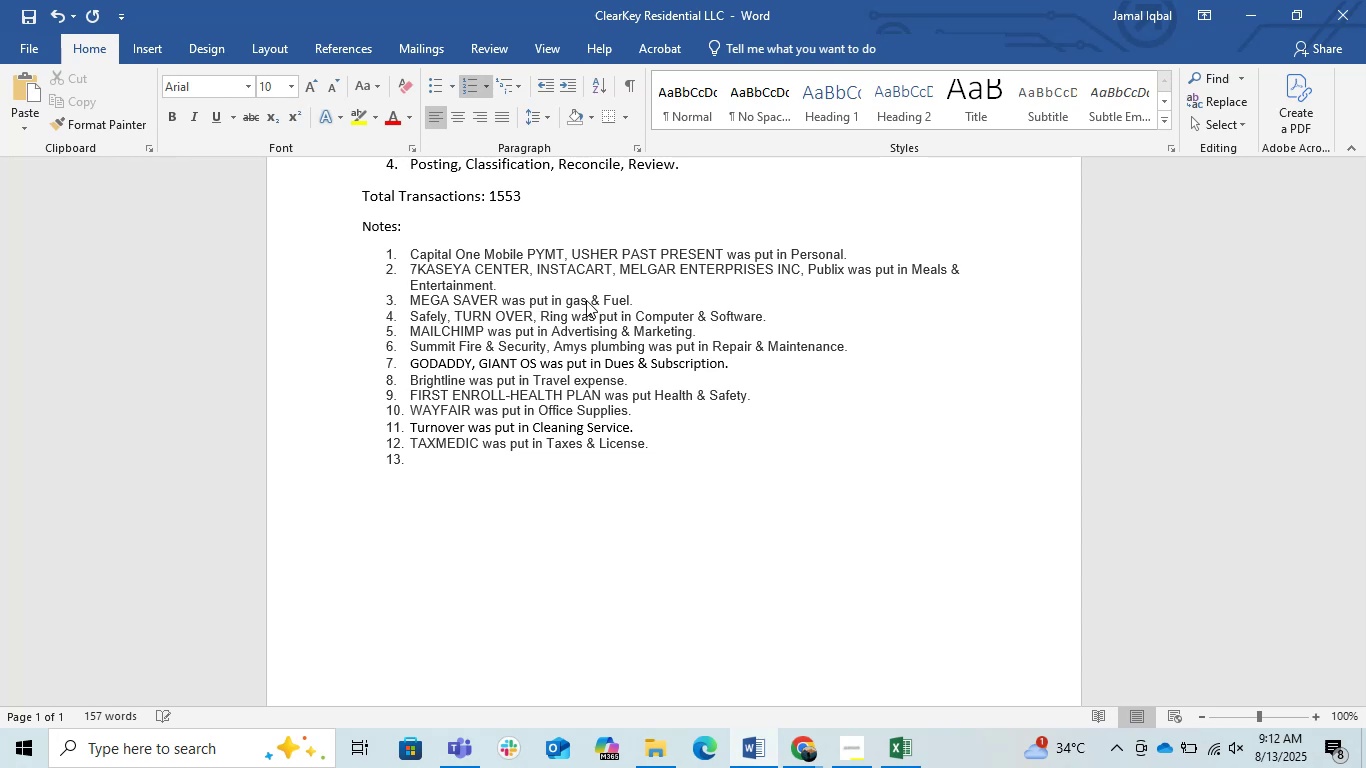 
key(ArrowRight)
 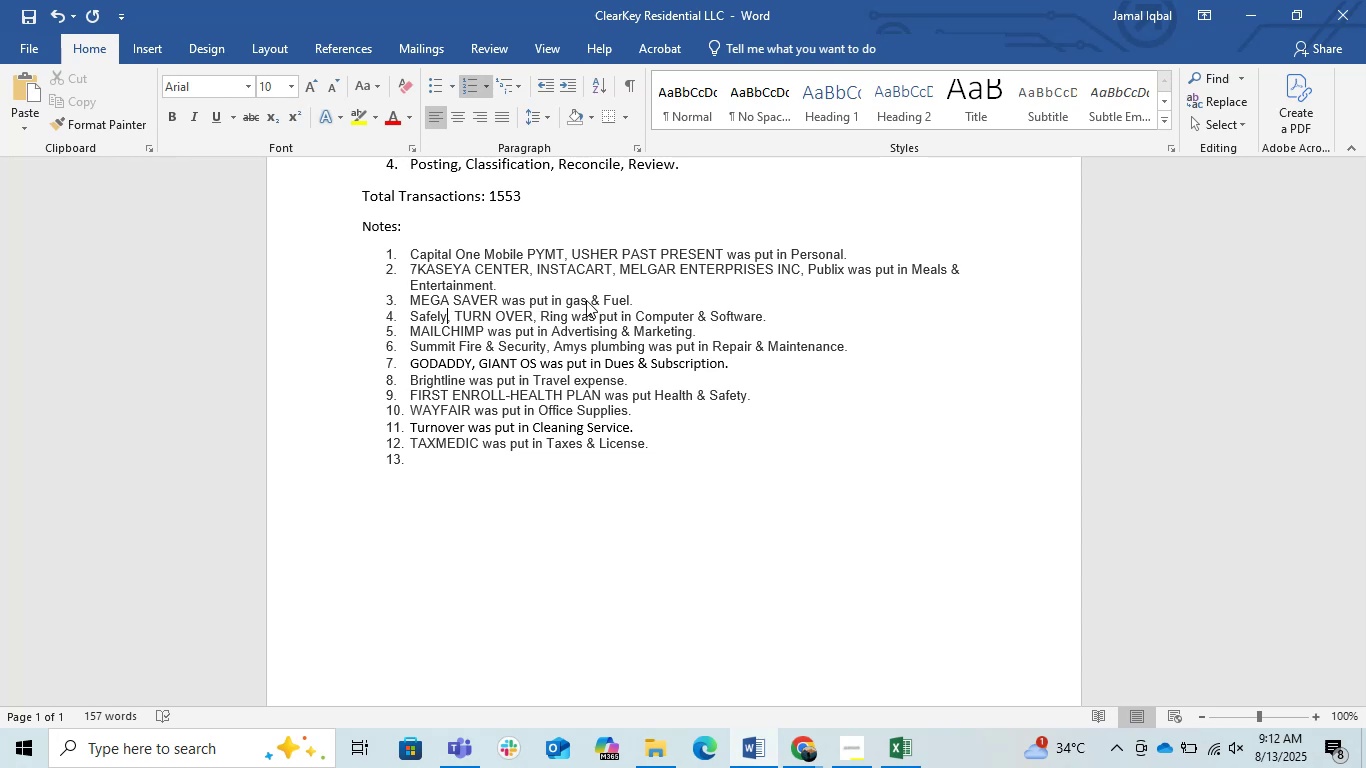 
key(ArrowRight)
 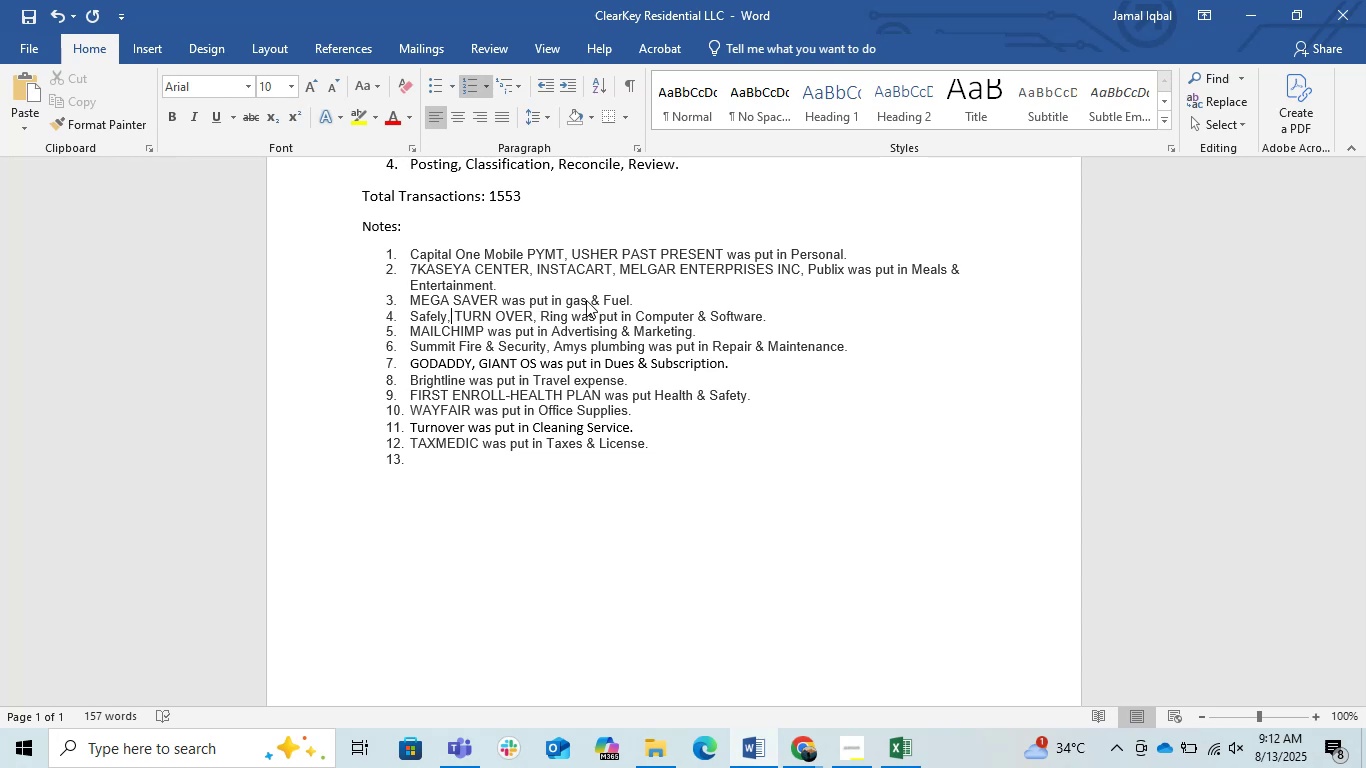 
key(ArrowRight)
 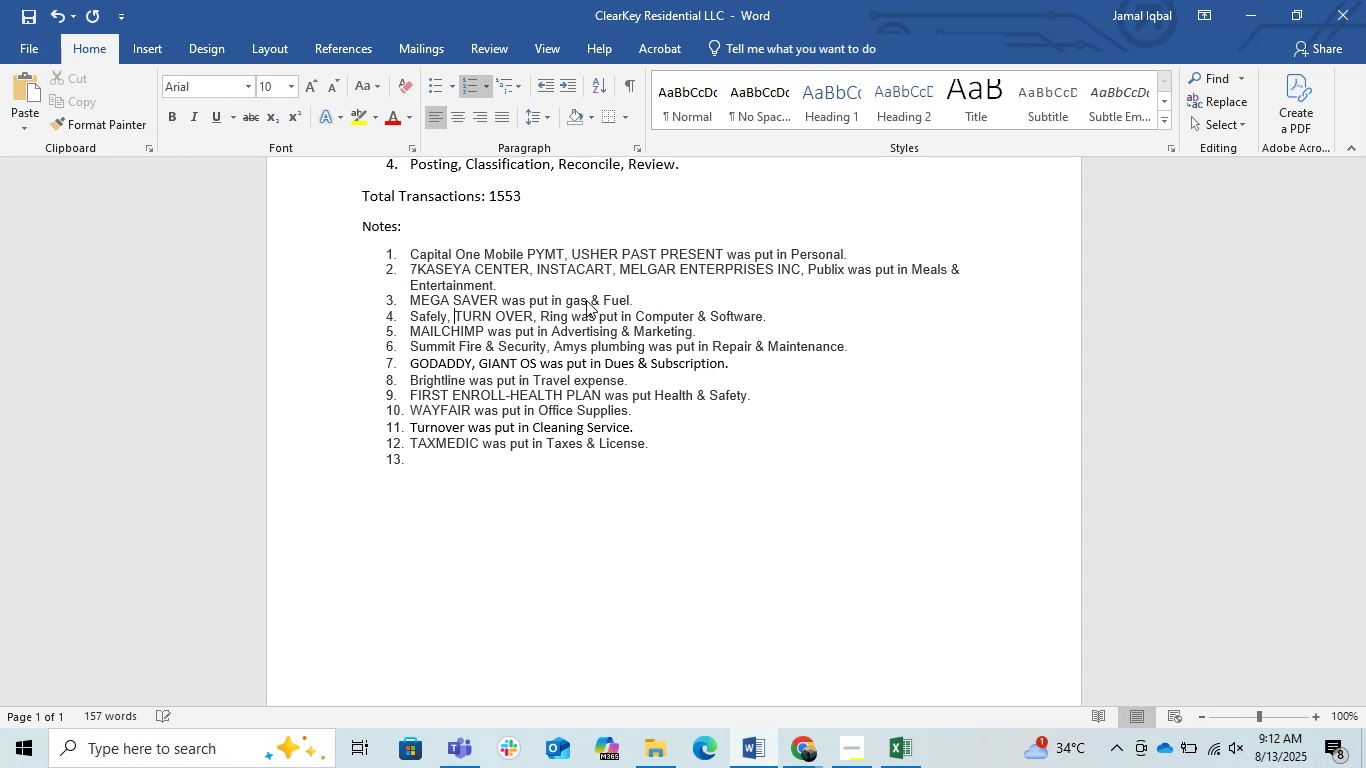 
key(ArrowRight)
 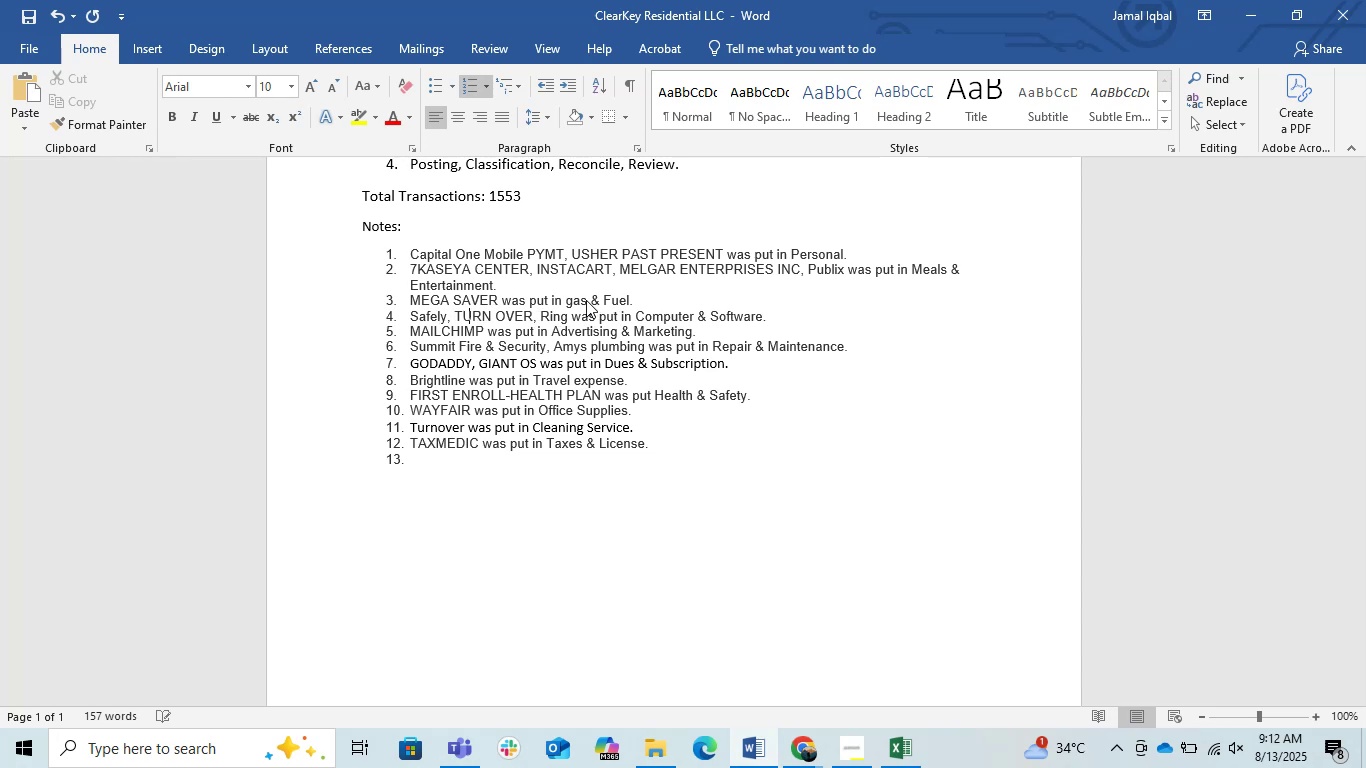 
key(ArrowRight)
 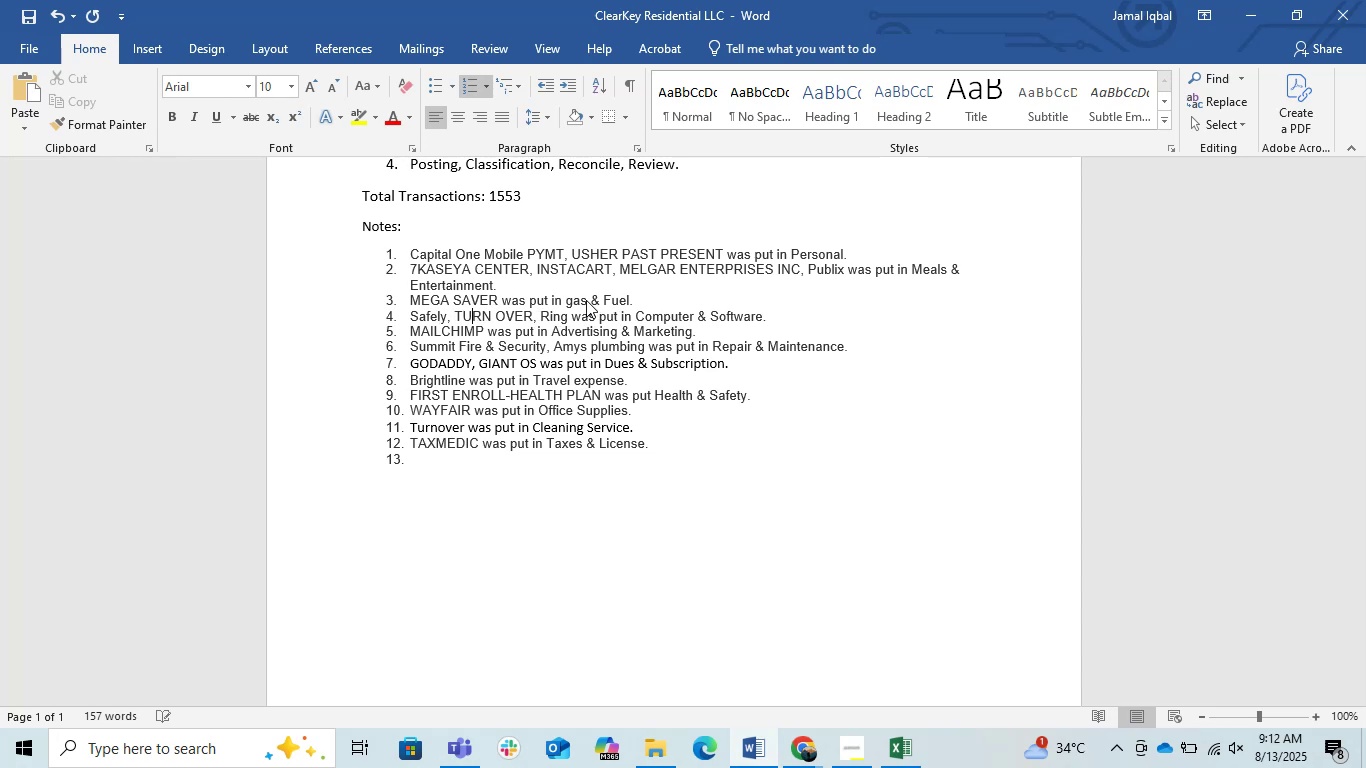 
key(ArrowRight)
 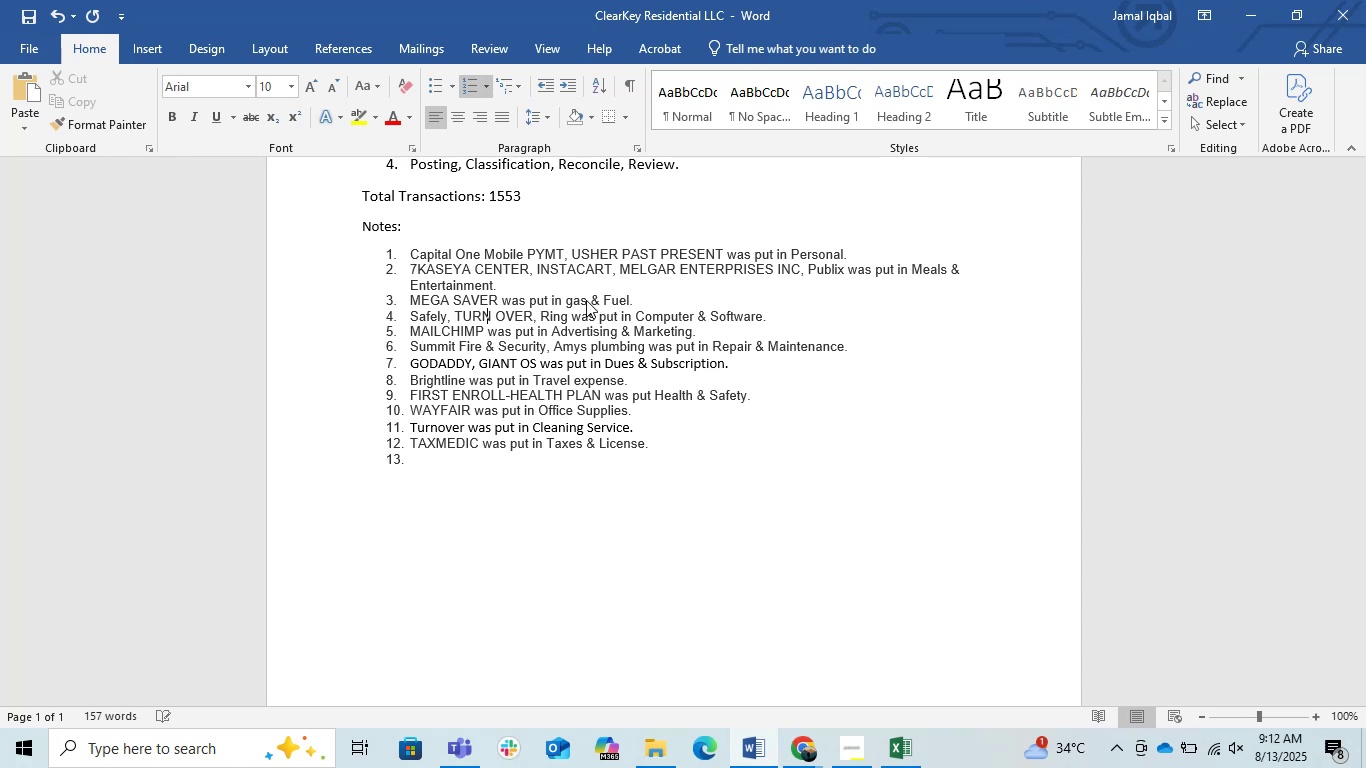 
key(ArrowRight)
 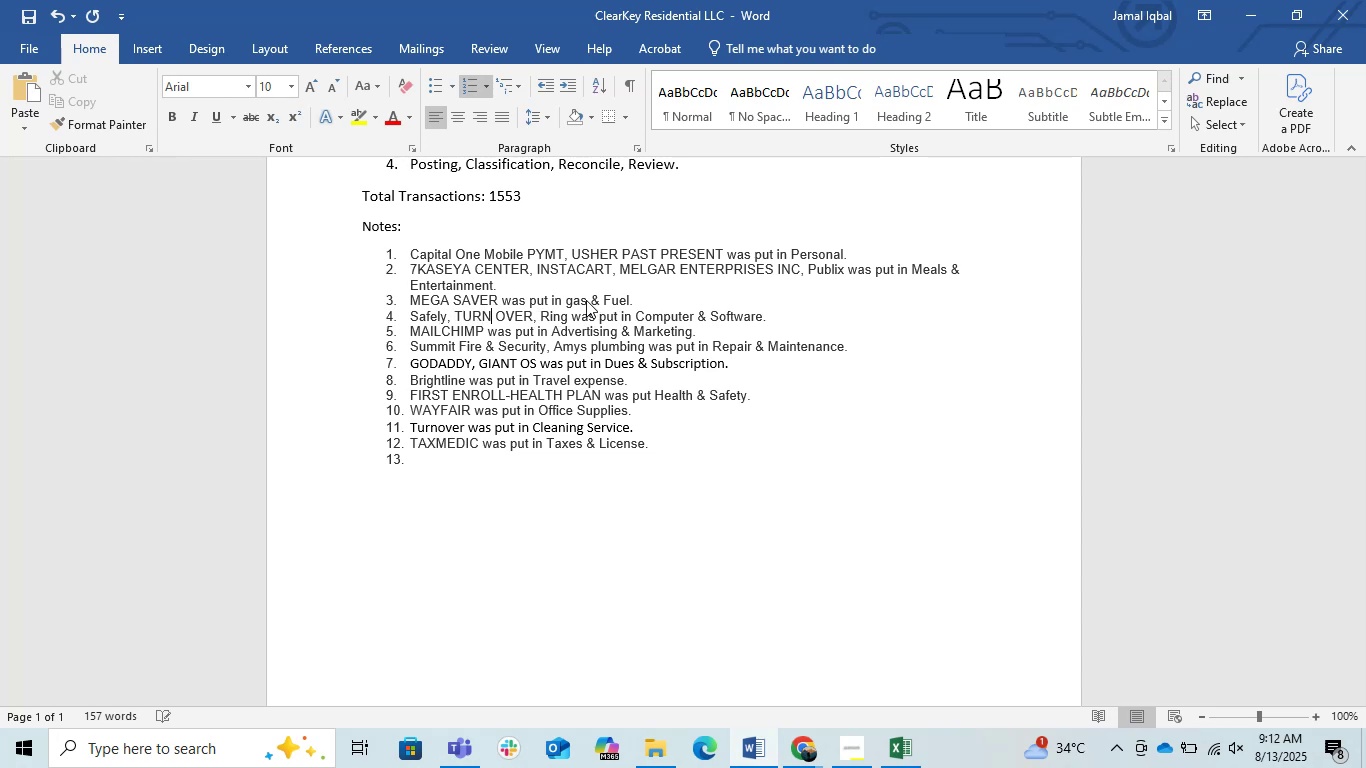 
key(ArrowRight)
 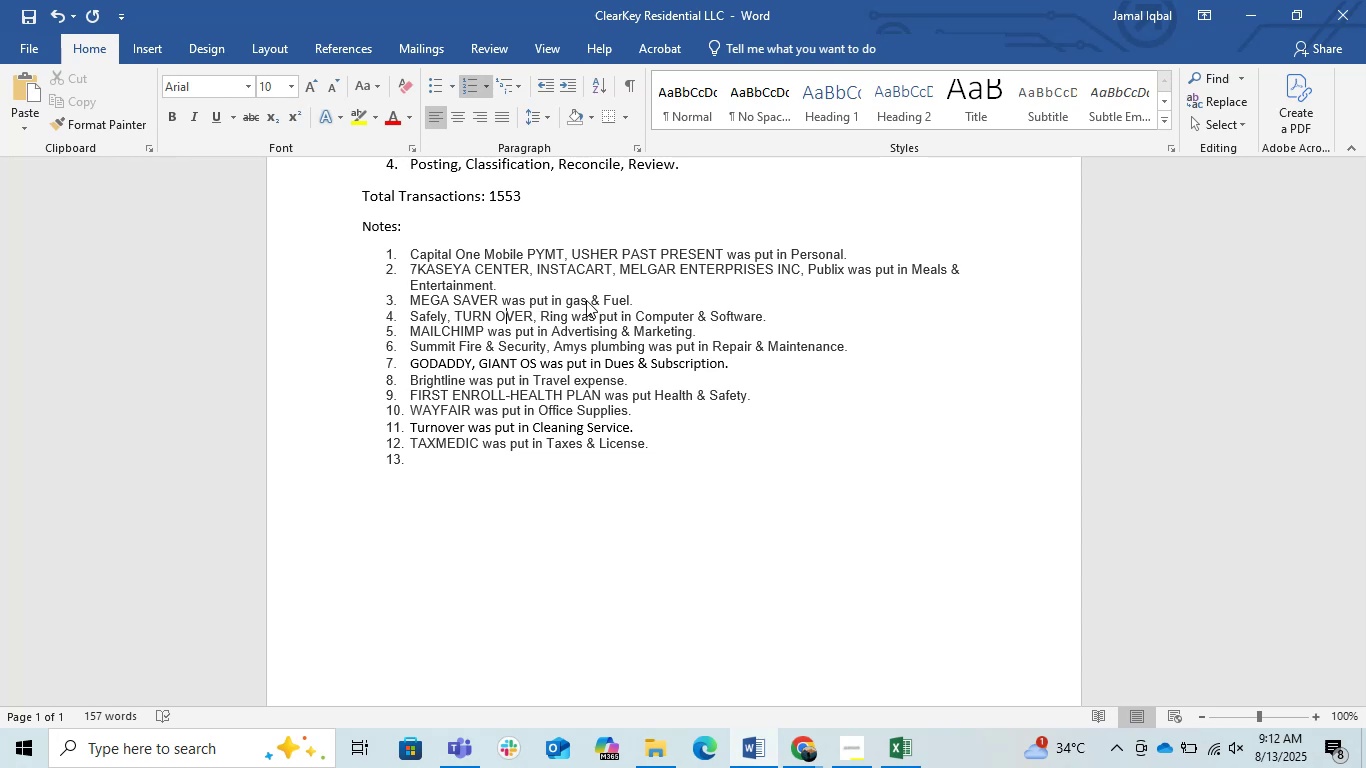 
key(ArrowLeft)
 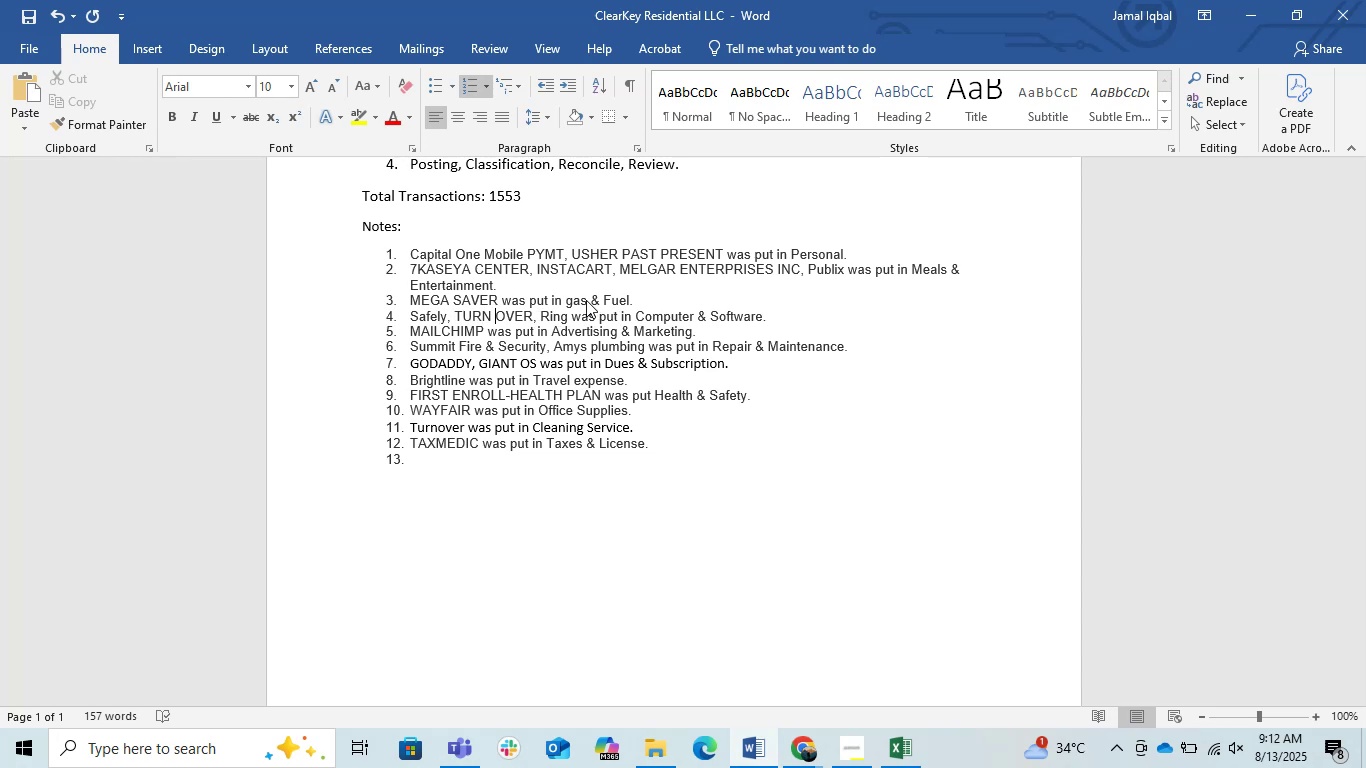 
key(Backspace)
 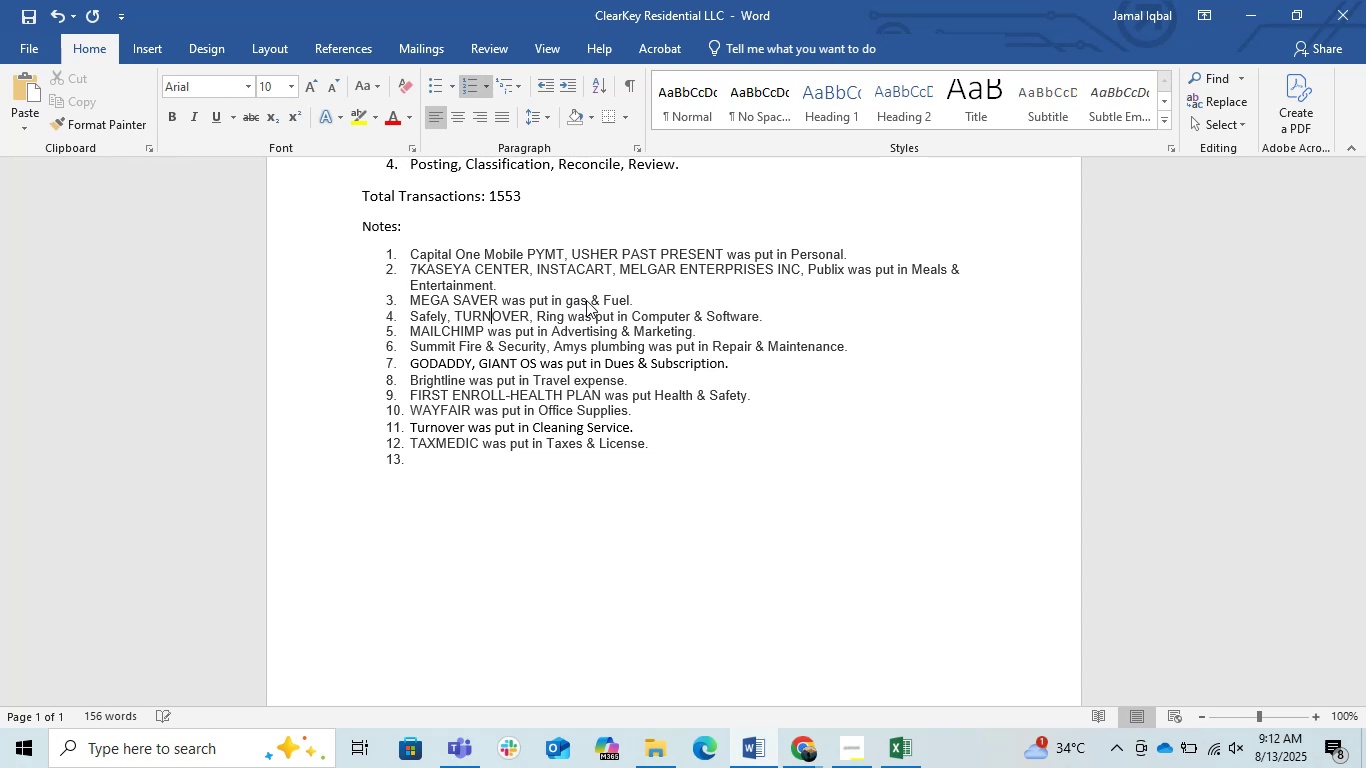 
key(ArrowRight)
 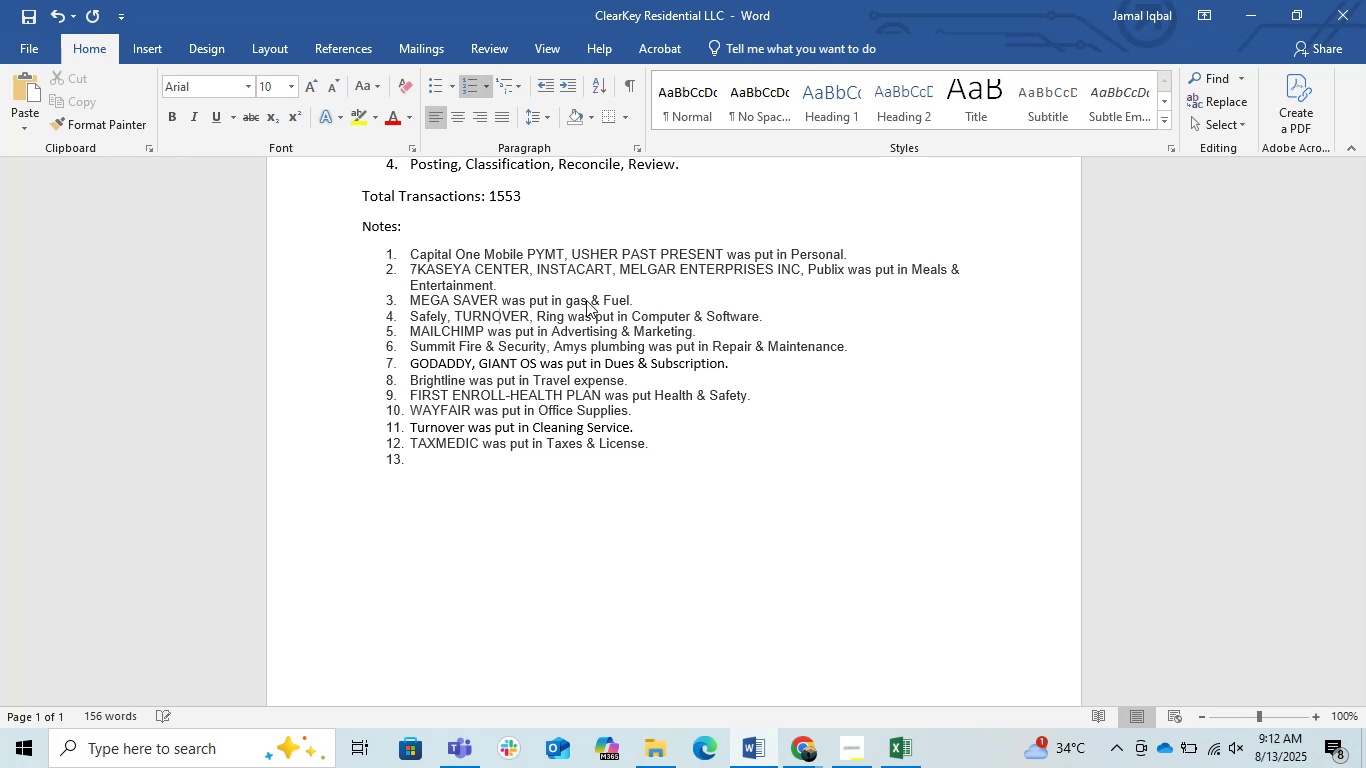 
key(ArrowRight)
 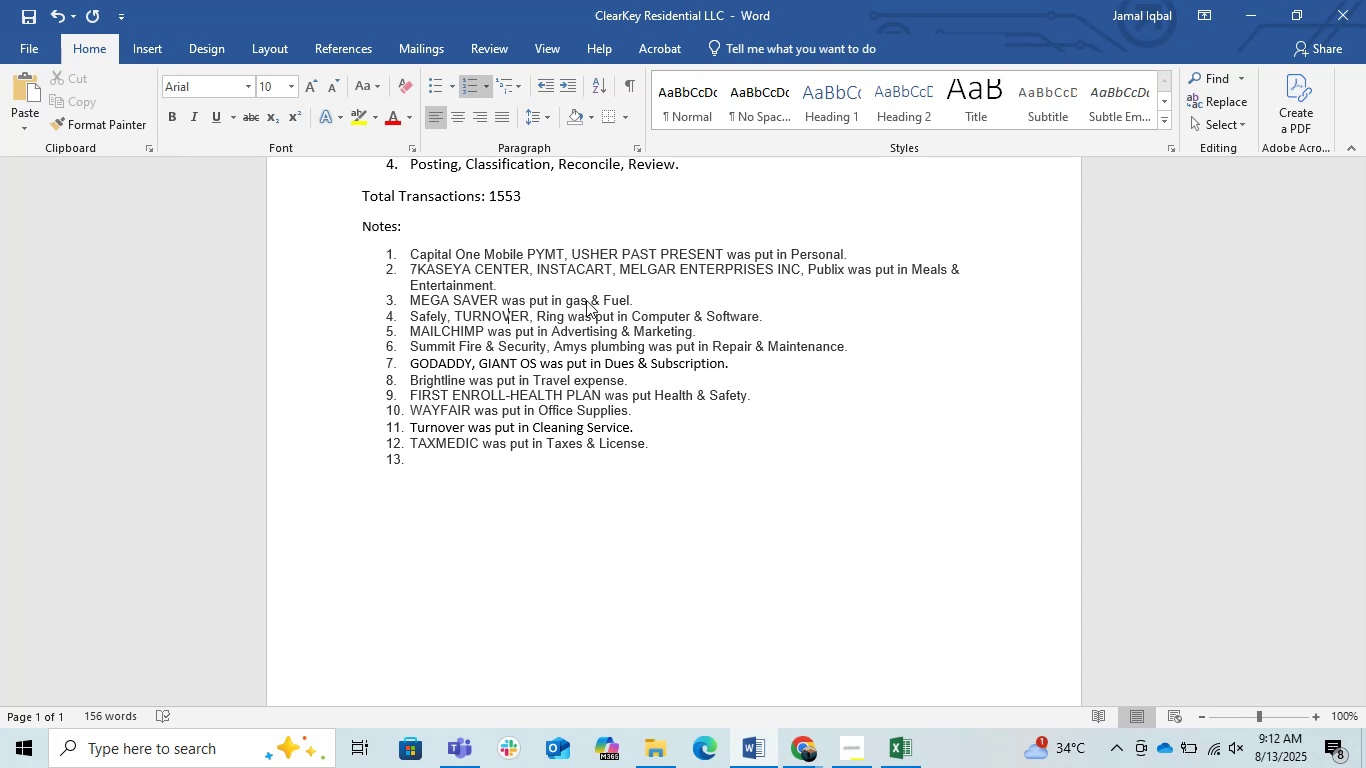 
key(ArrowRight)
 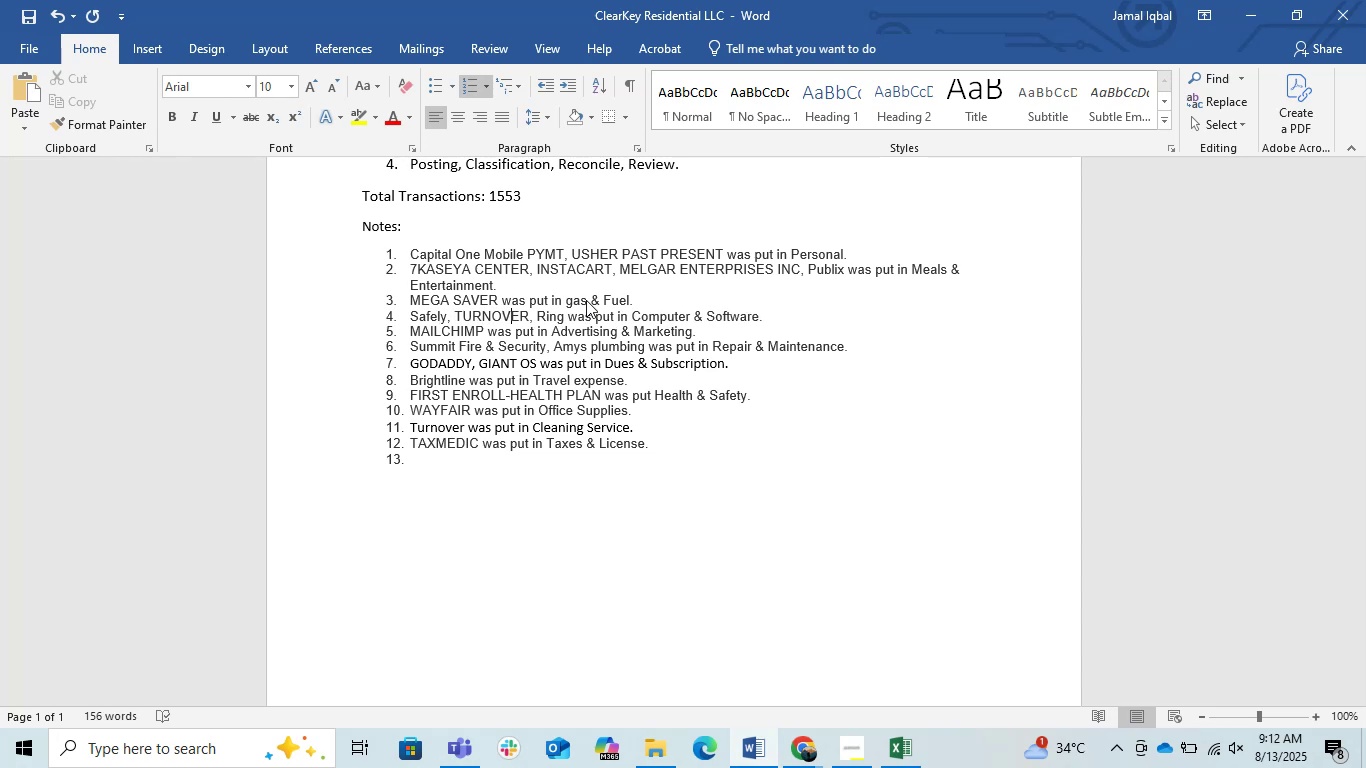 
key(ArrowRight)
 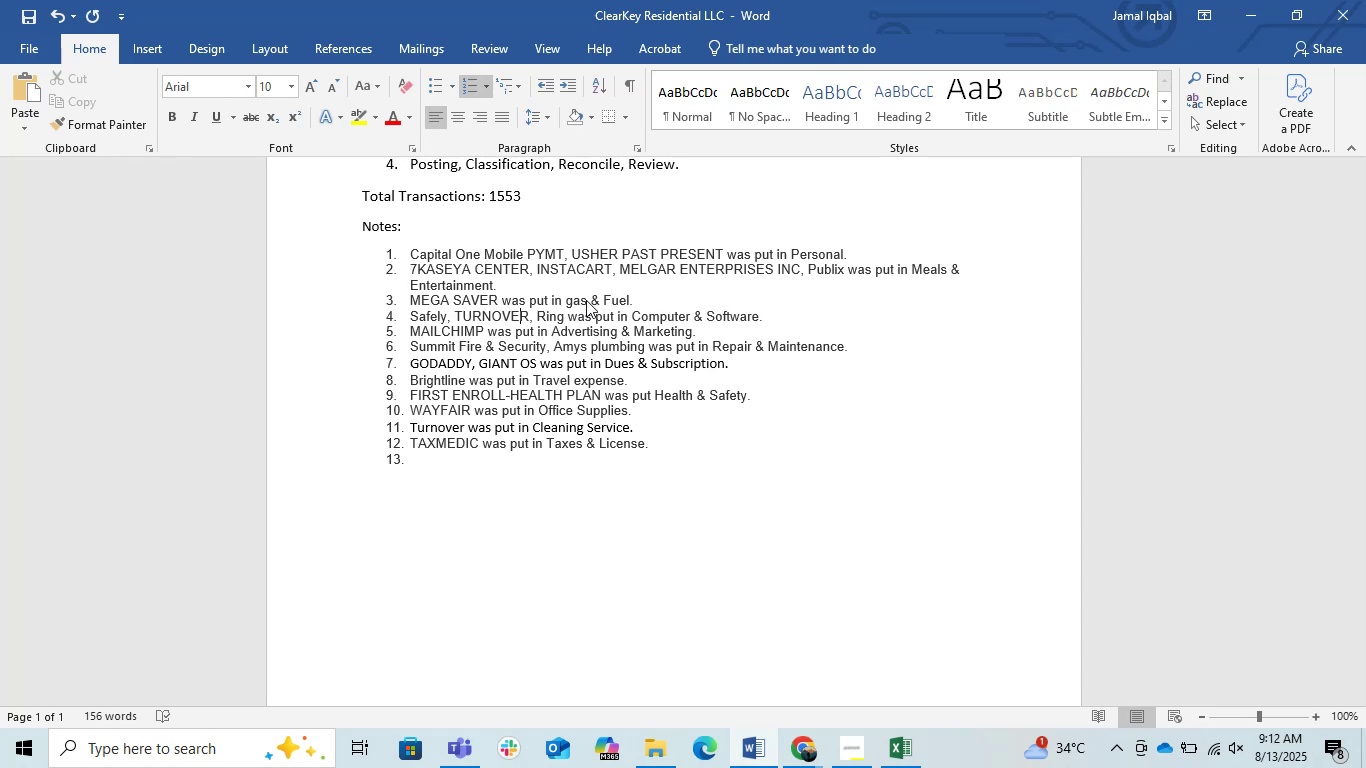 
key(ArrowRight)
 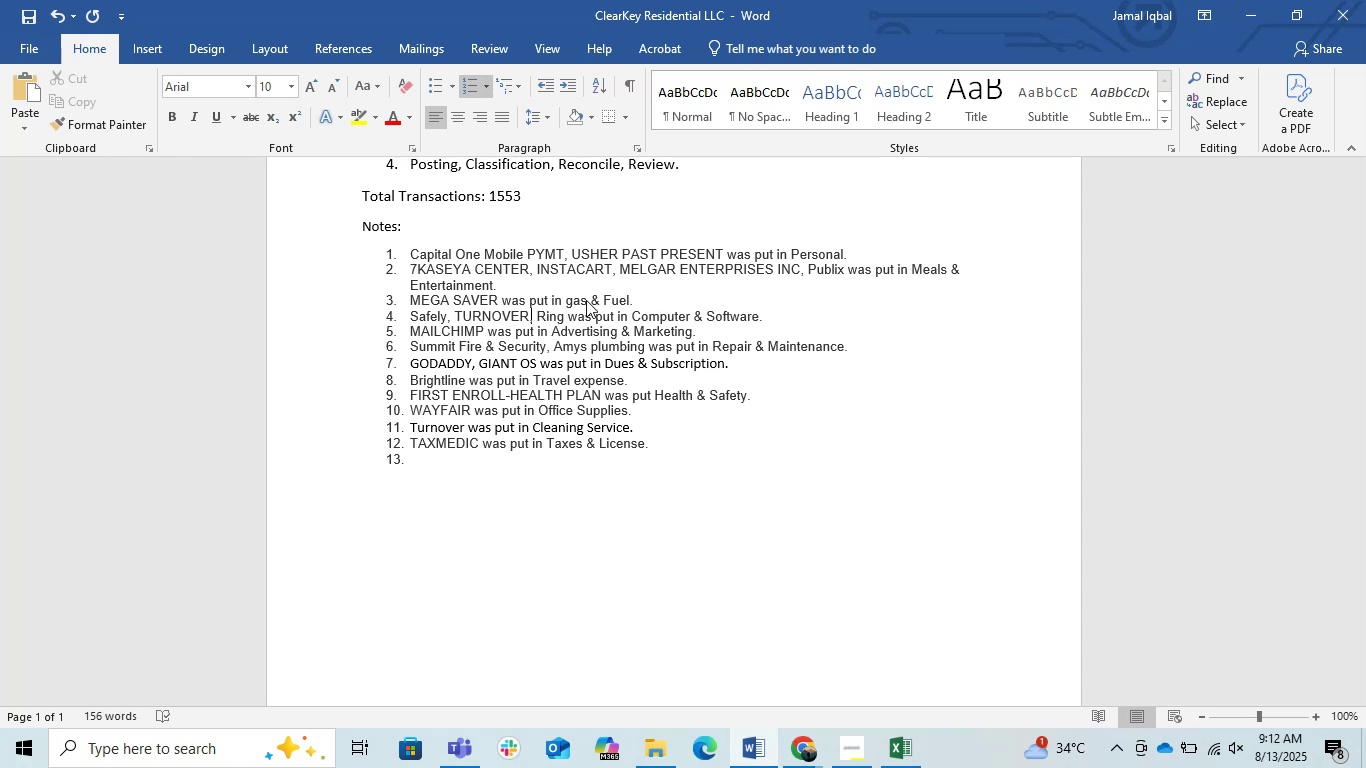 
key(ArrowRight)
 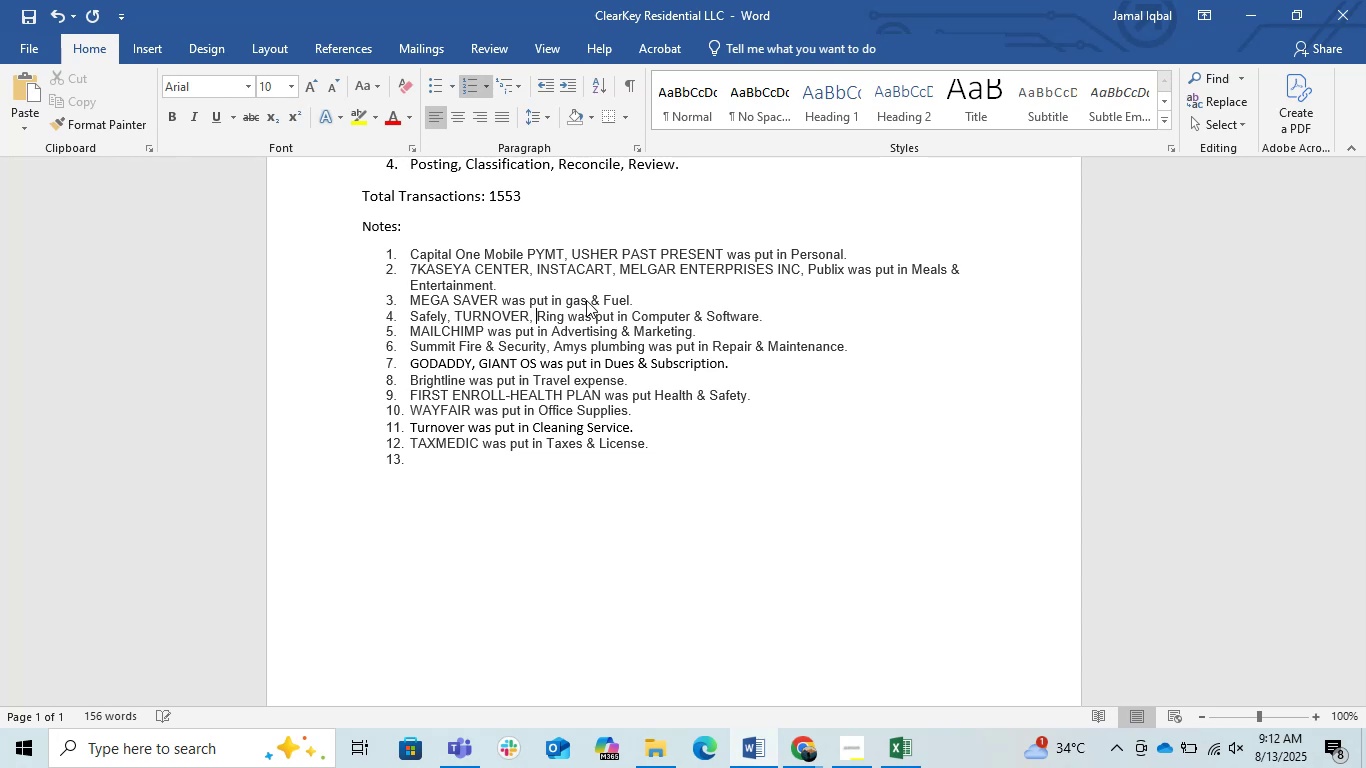 
key(ArrowRight)
 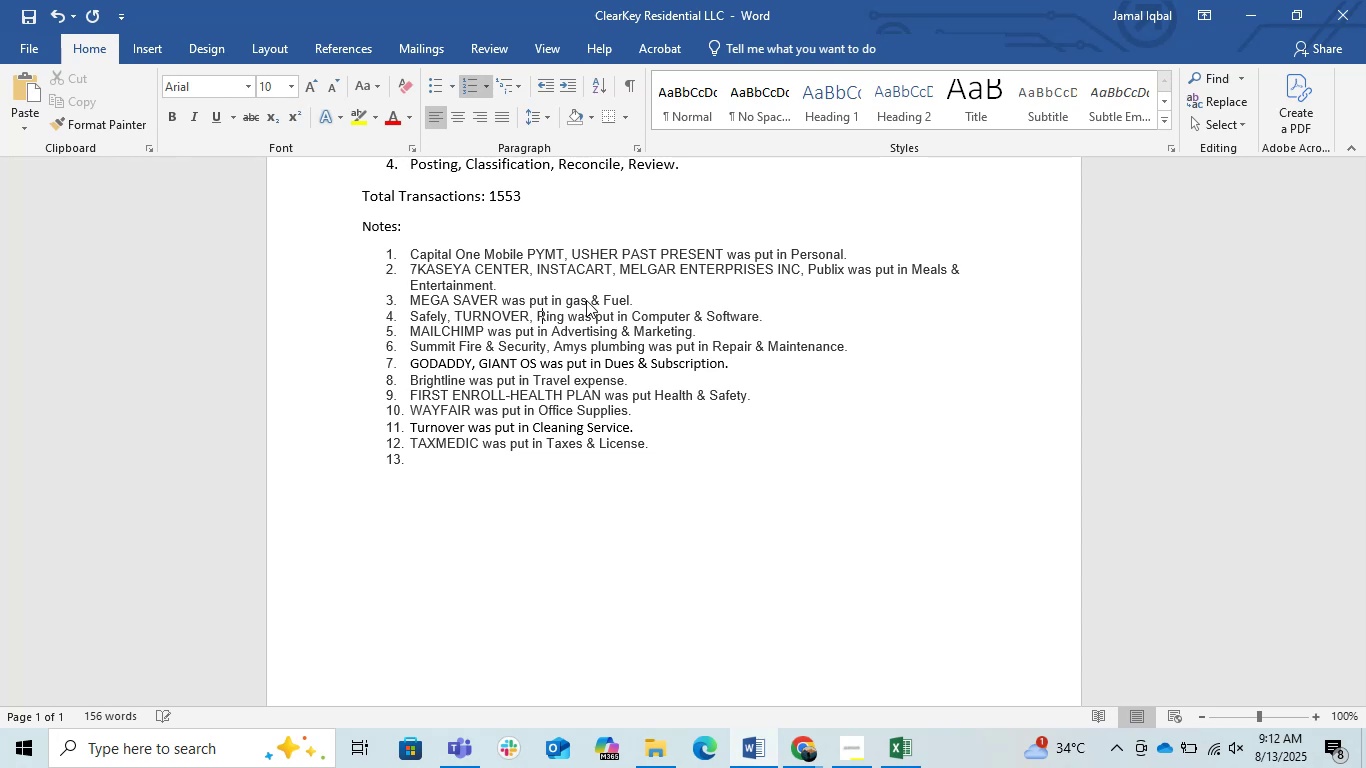 
key(ArrowRight)
 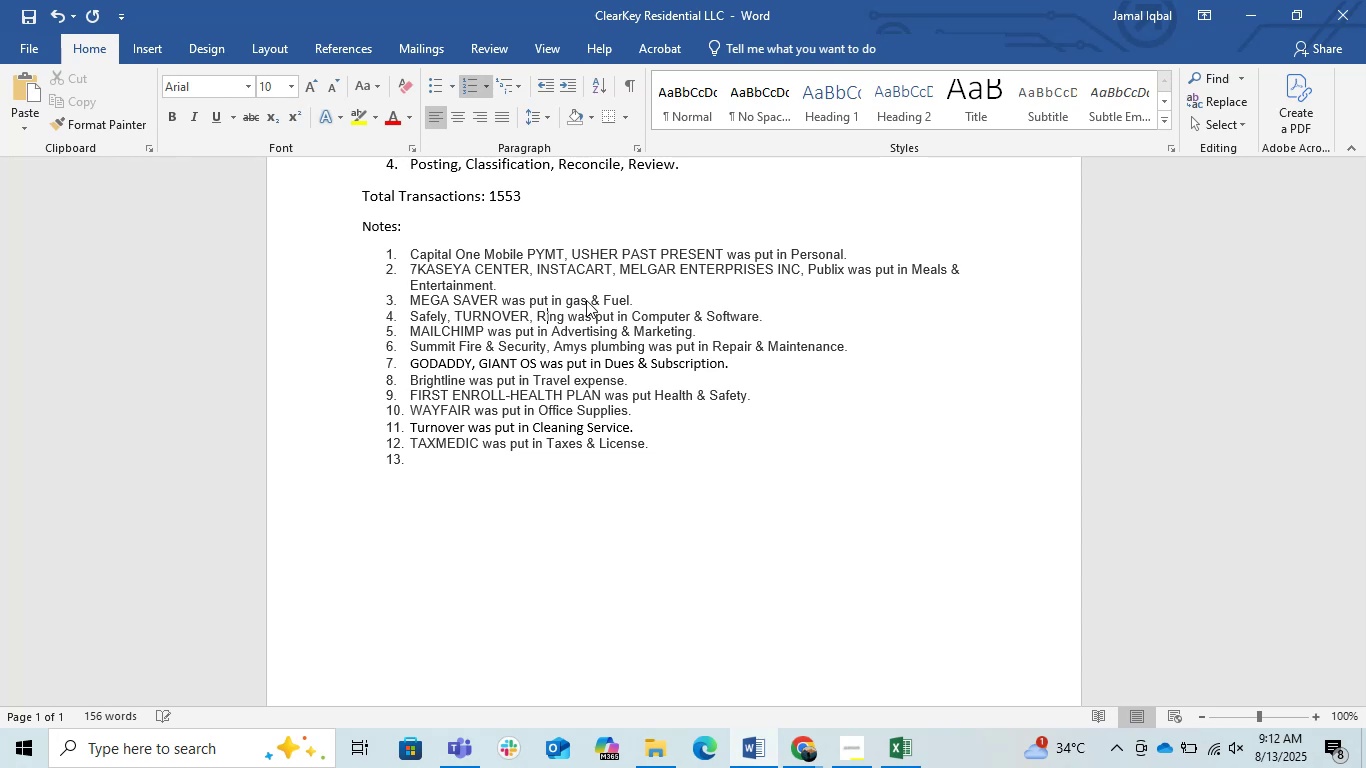 
key(ArrowRight)
 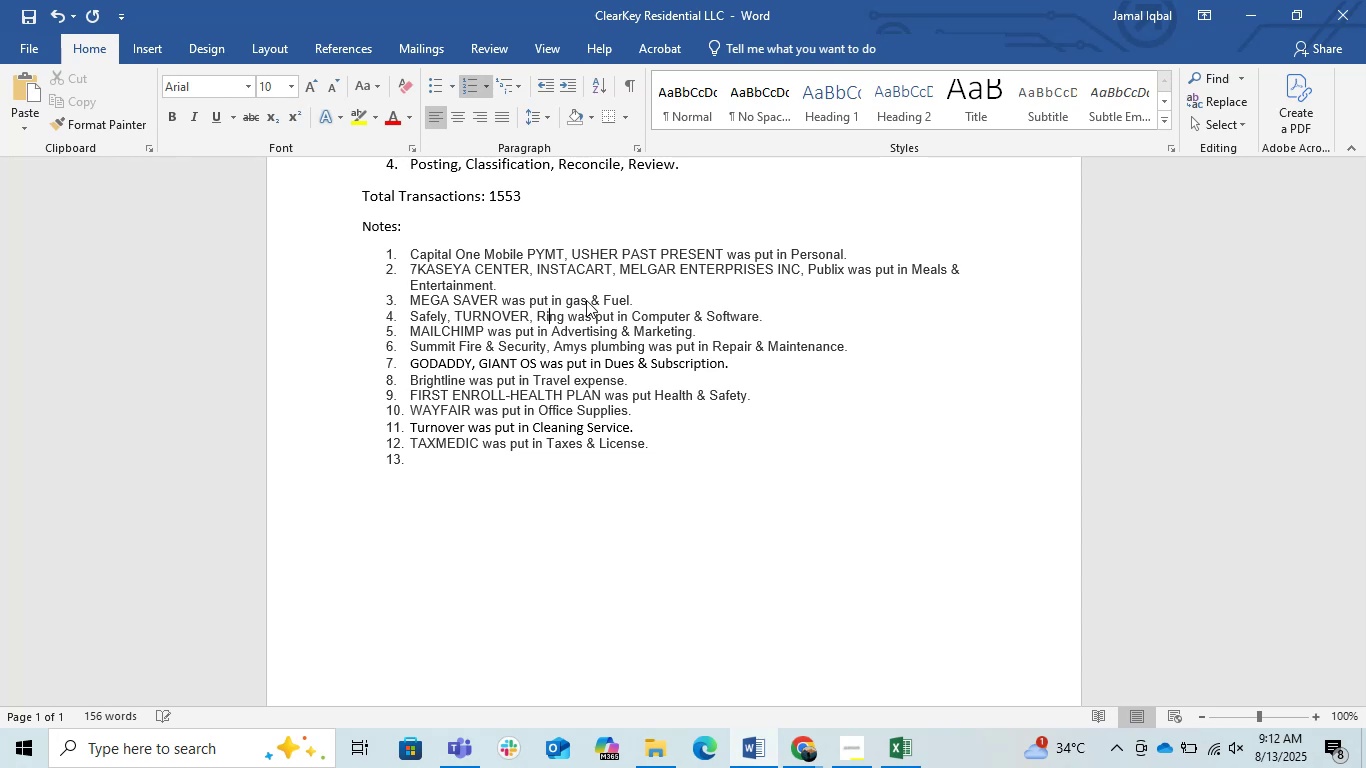 
key(ArrowRight)
 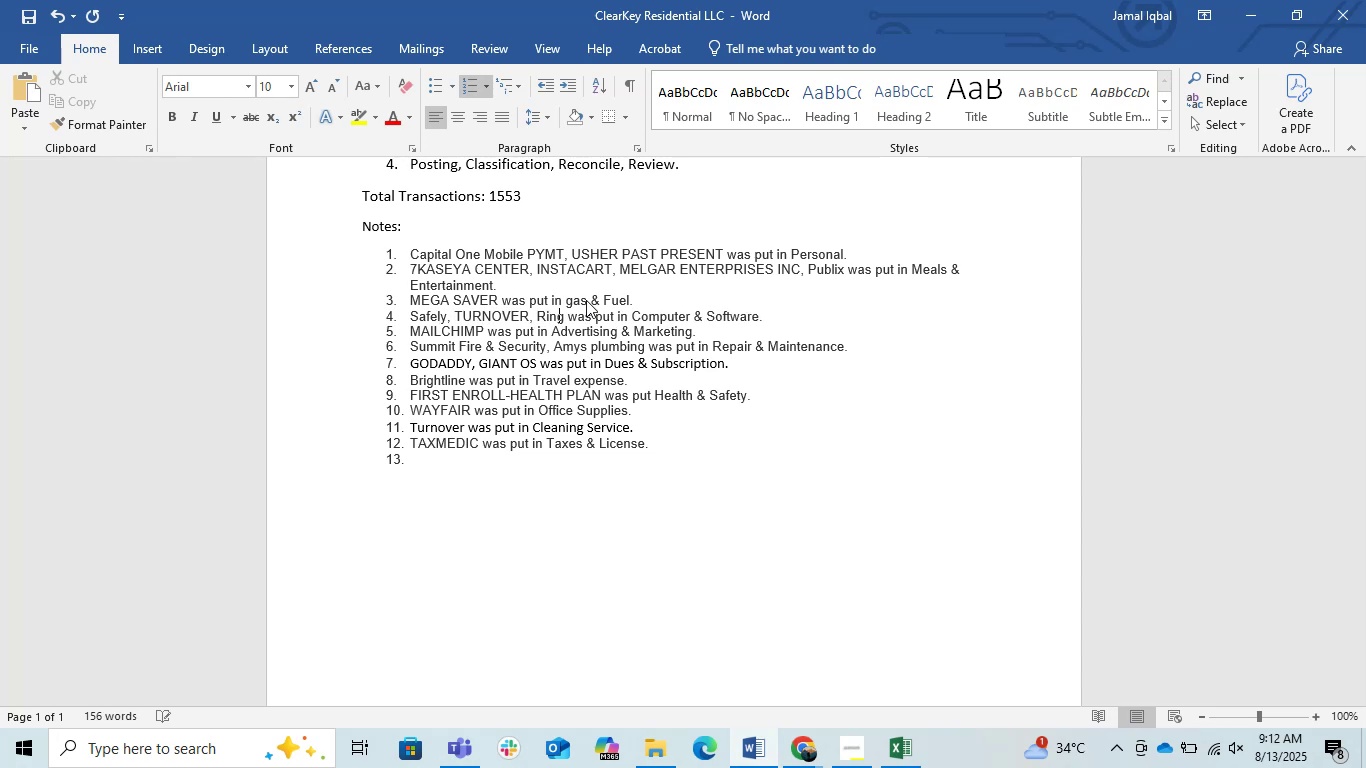 
key(ArrowRight)
 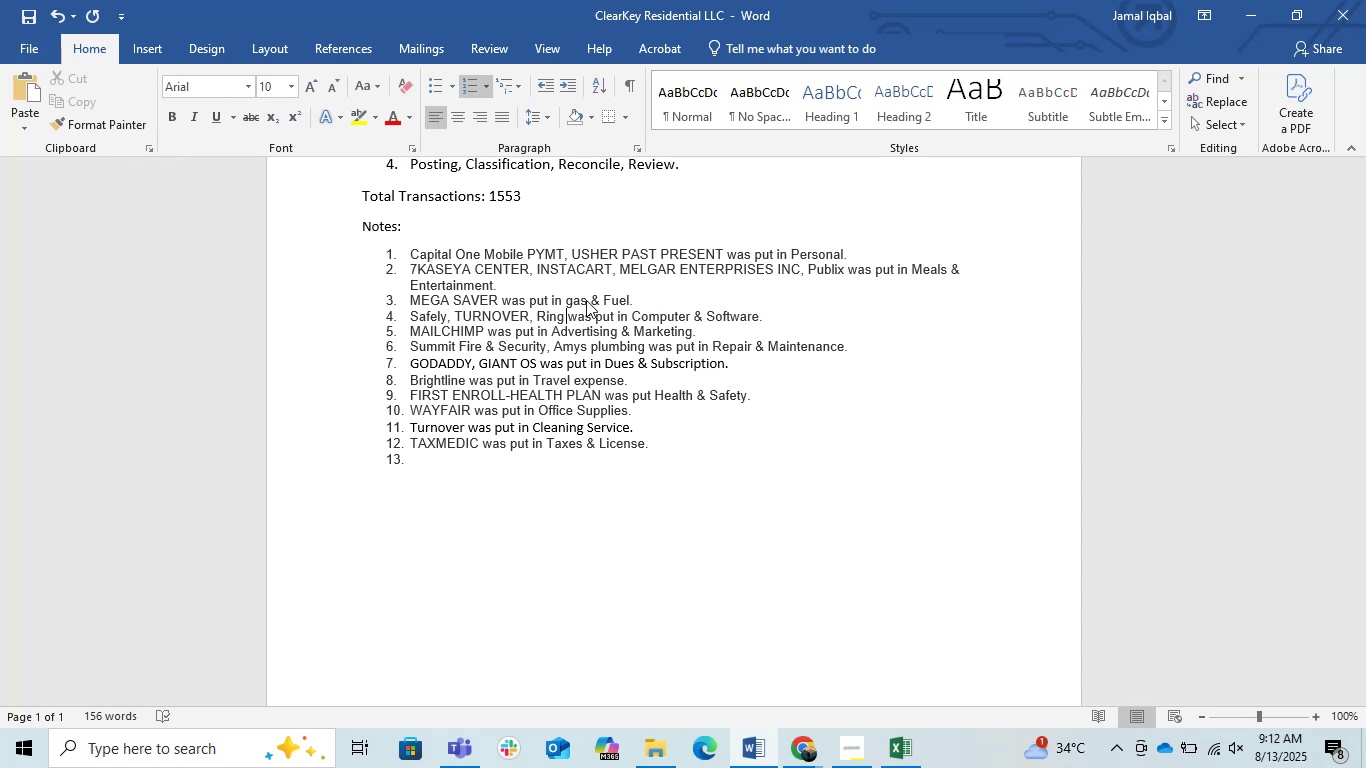 
key(ArrowRight)
 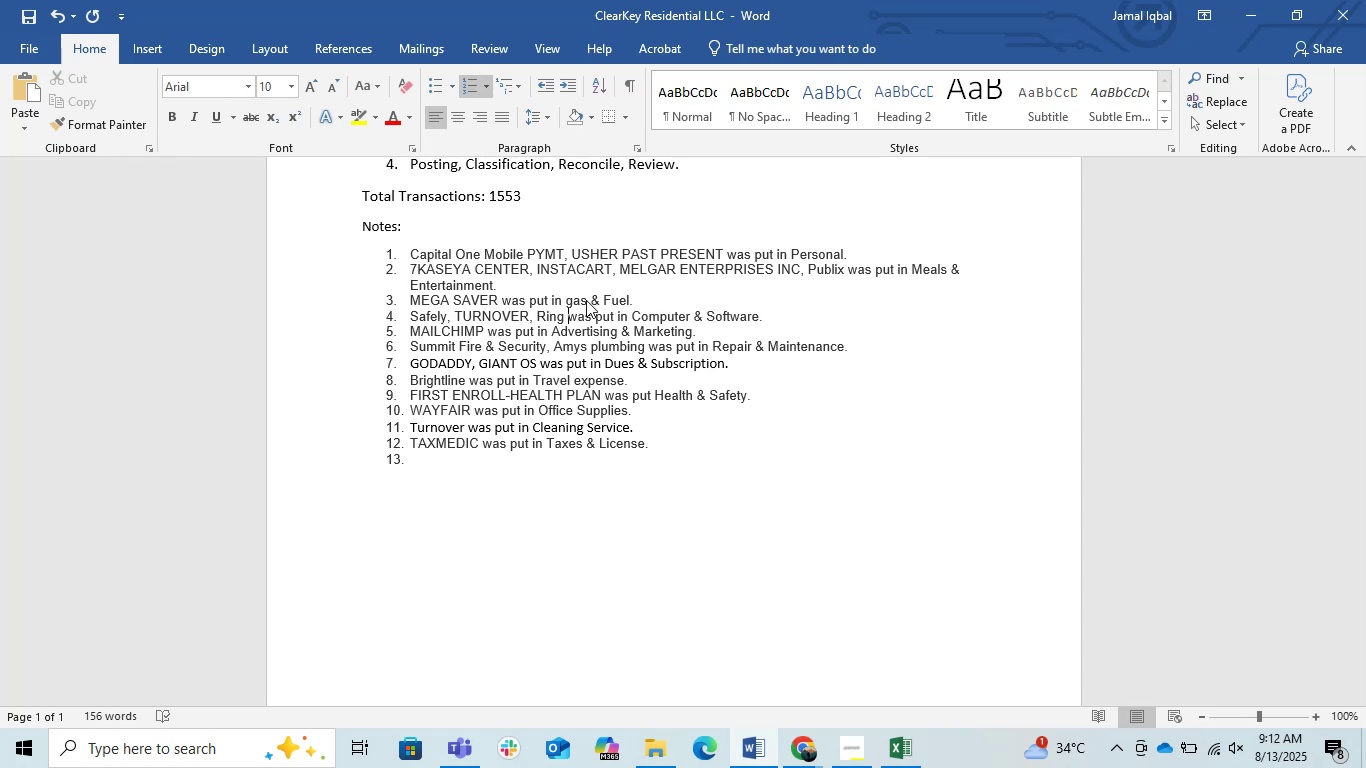 
key(ArrowRight)
 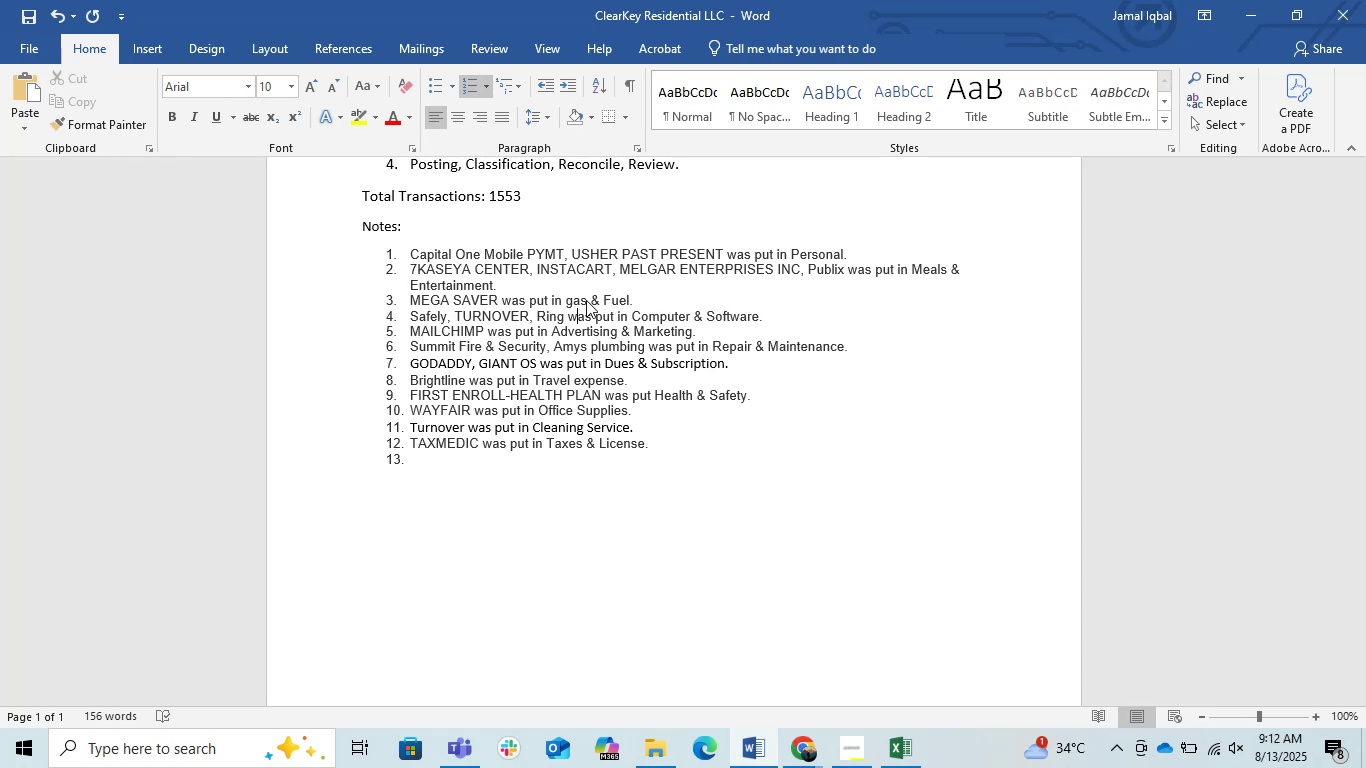 
key(ArrowRight)
 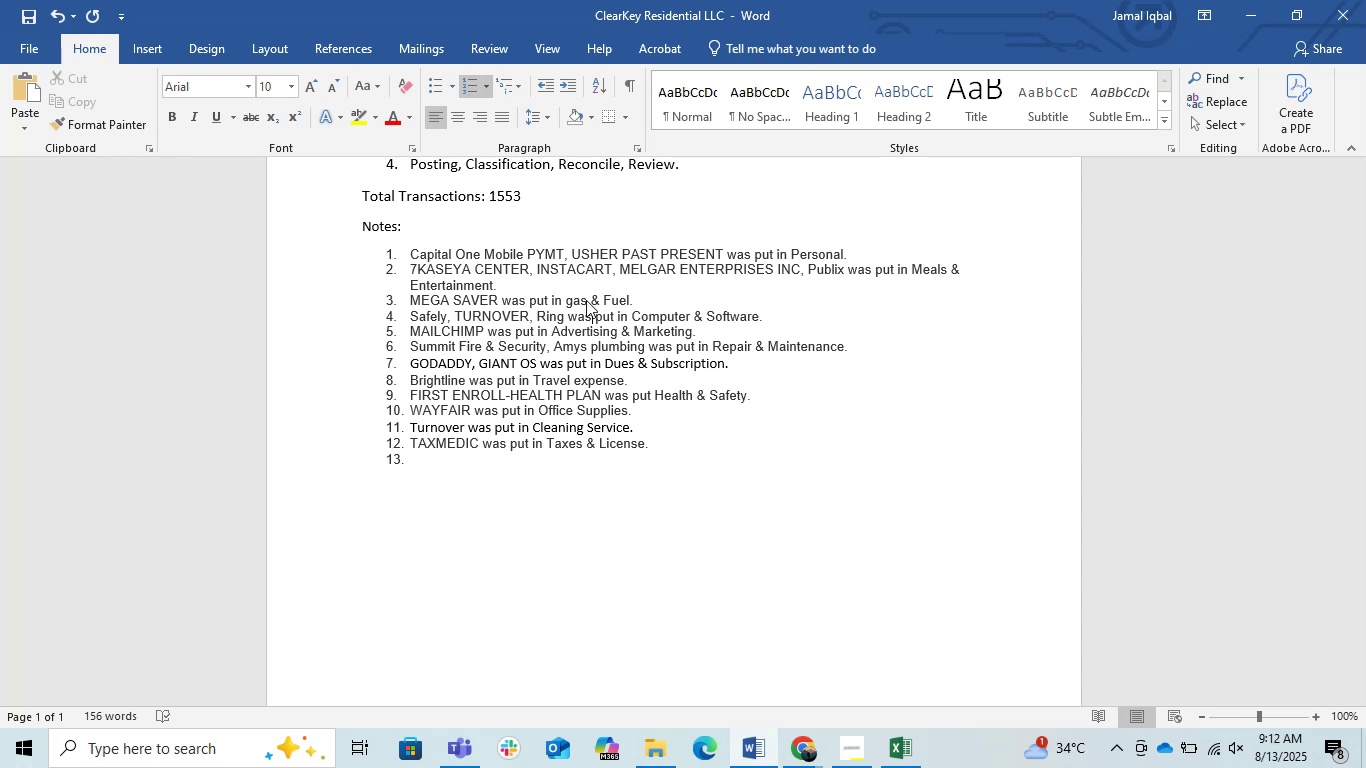 
key(ArrowDown)
 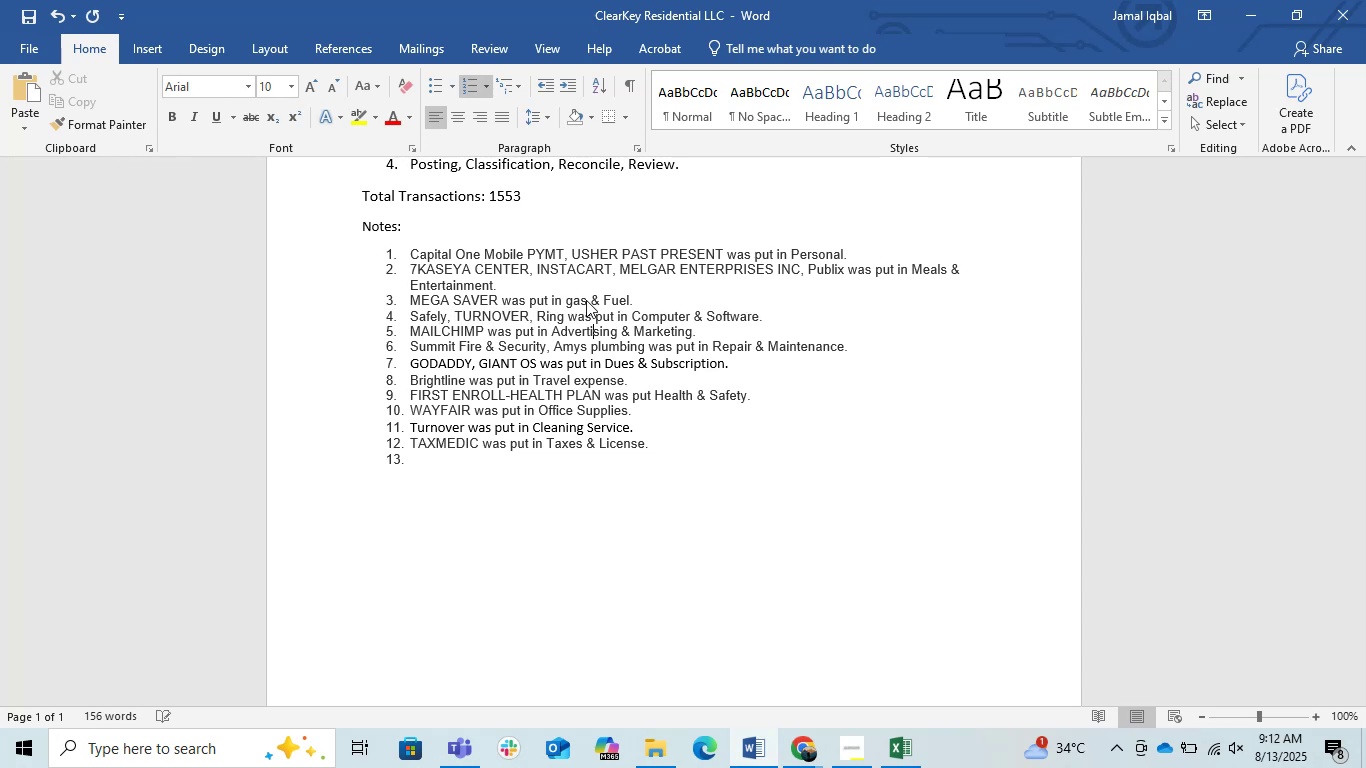 
key(ArrowRight)
 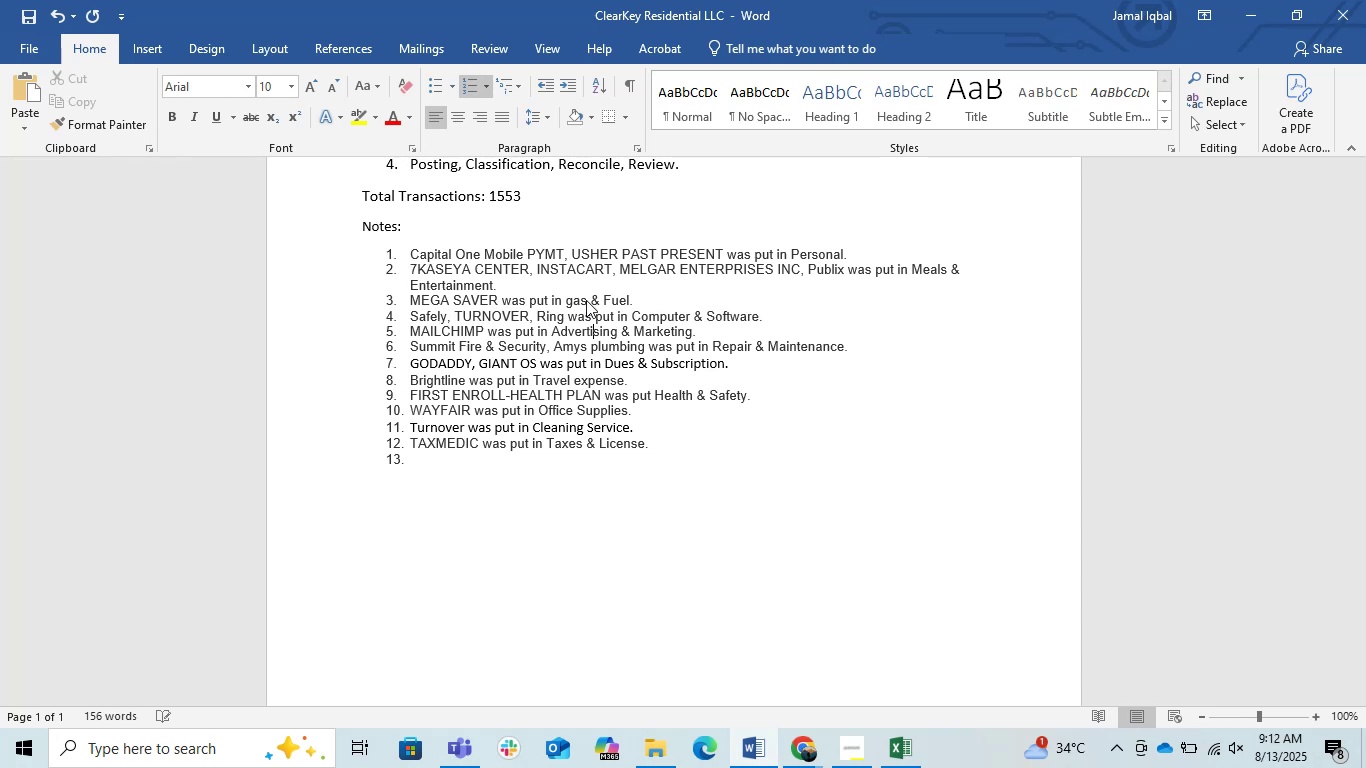 
key(ArrowDown)
 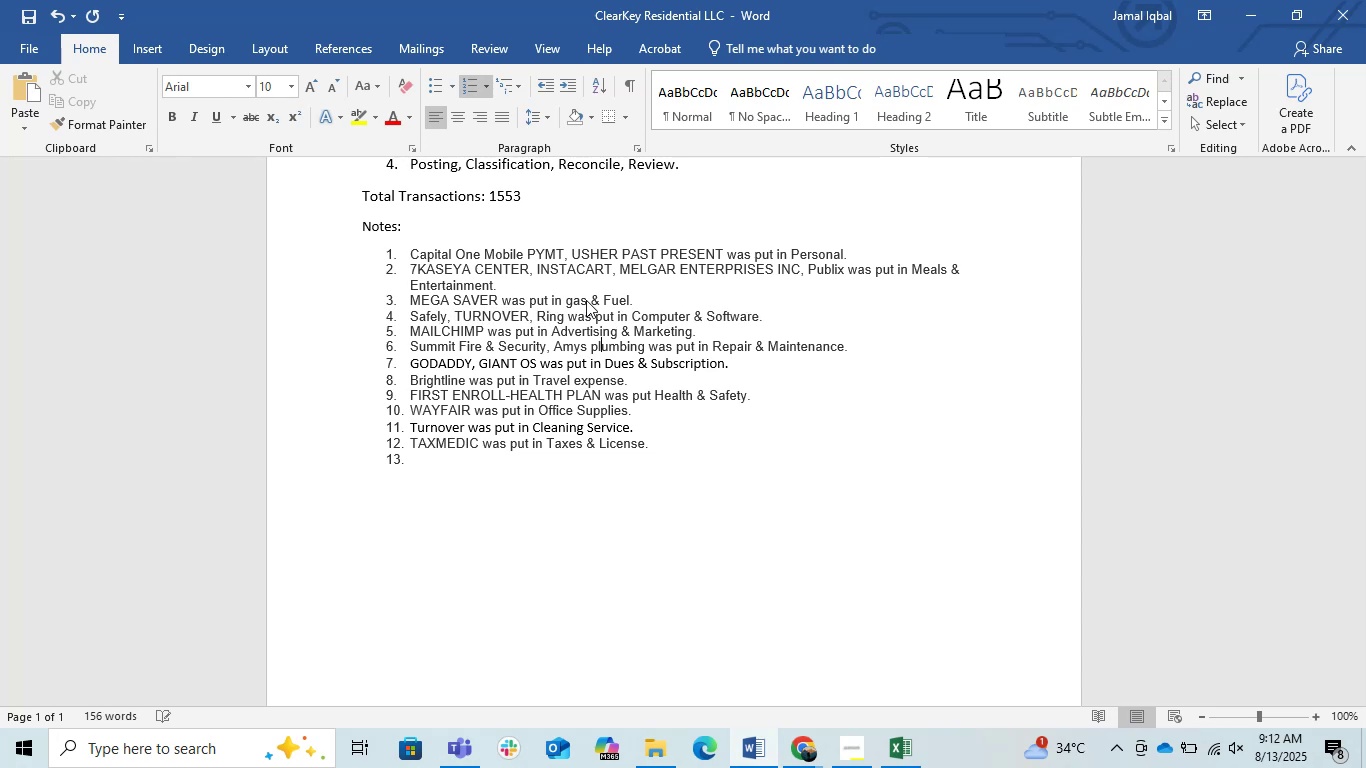 
key(ArrowLeft)
 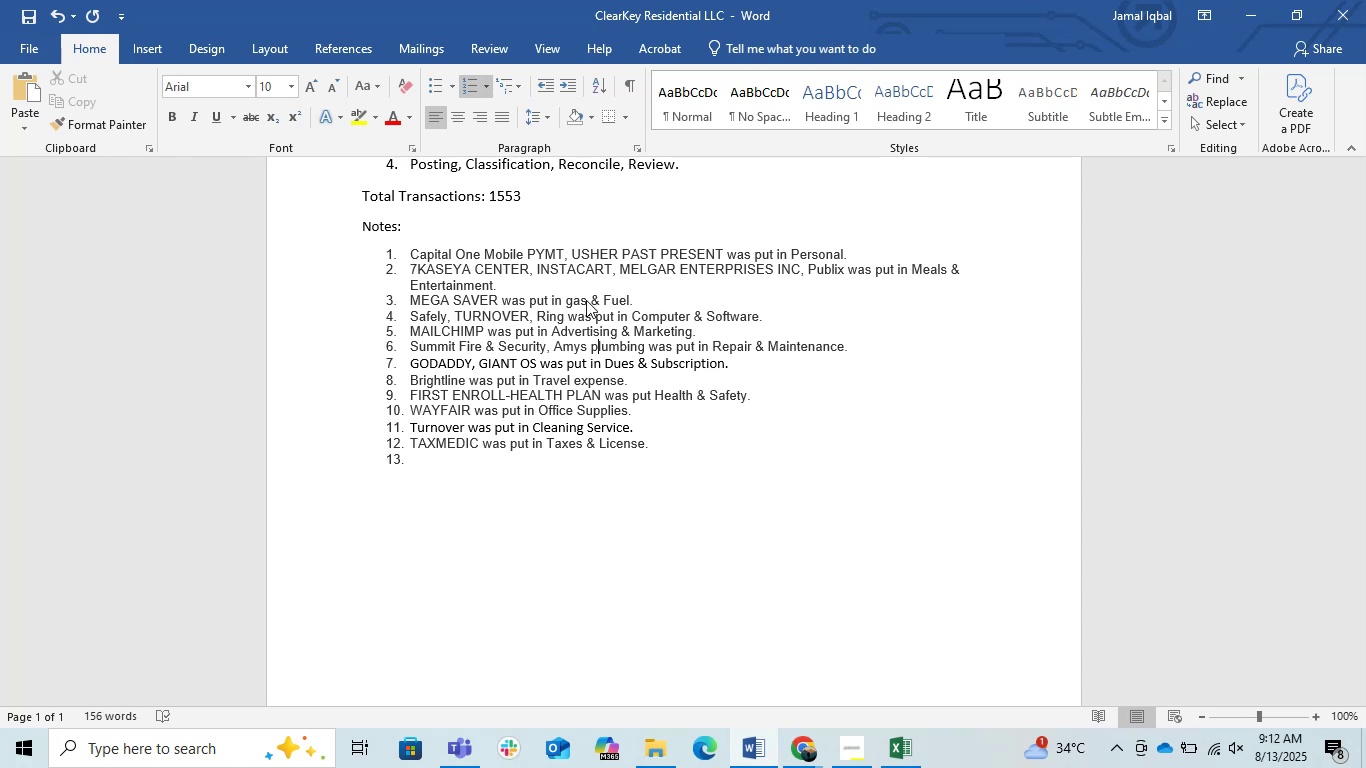 
key(ArrowUp)
 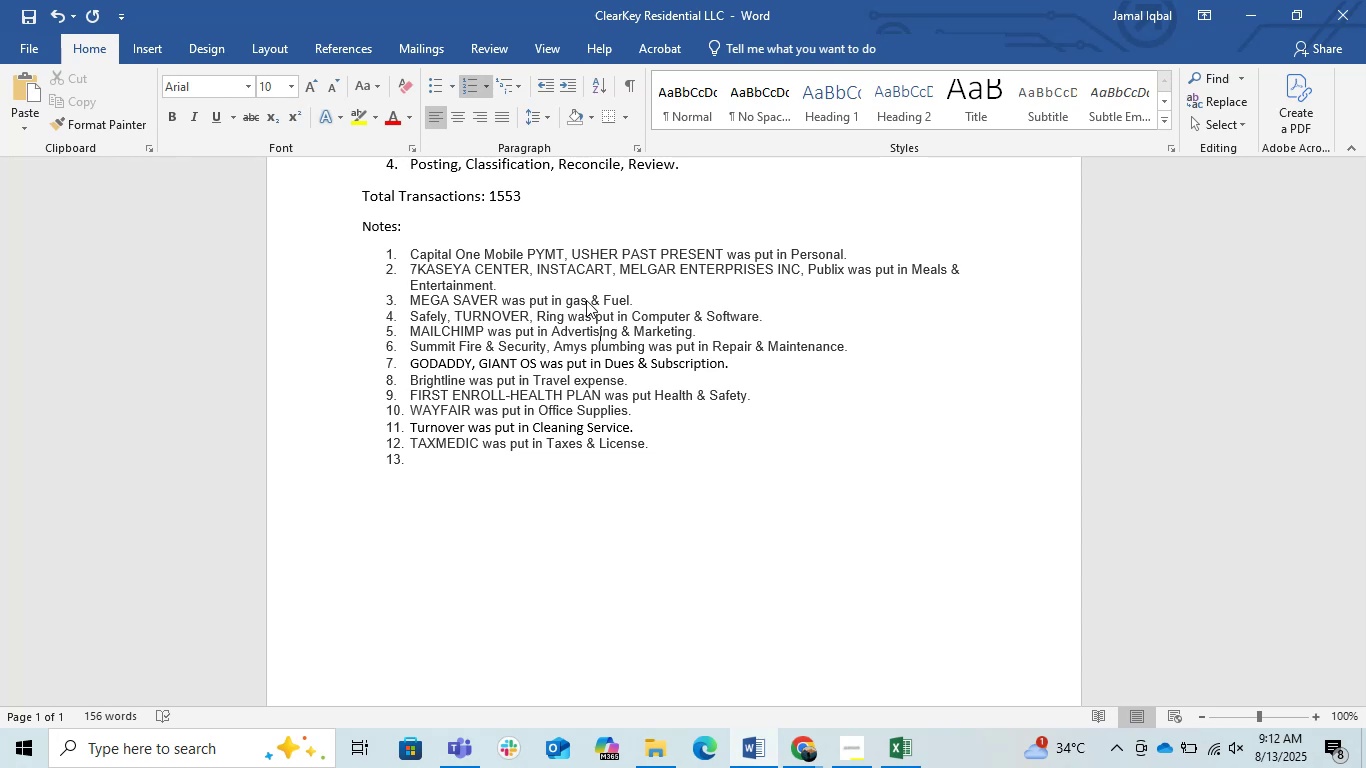 
hold_key(key=ArrowLeft, duration=0.73)
 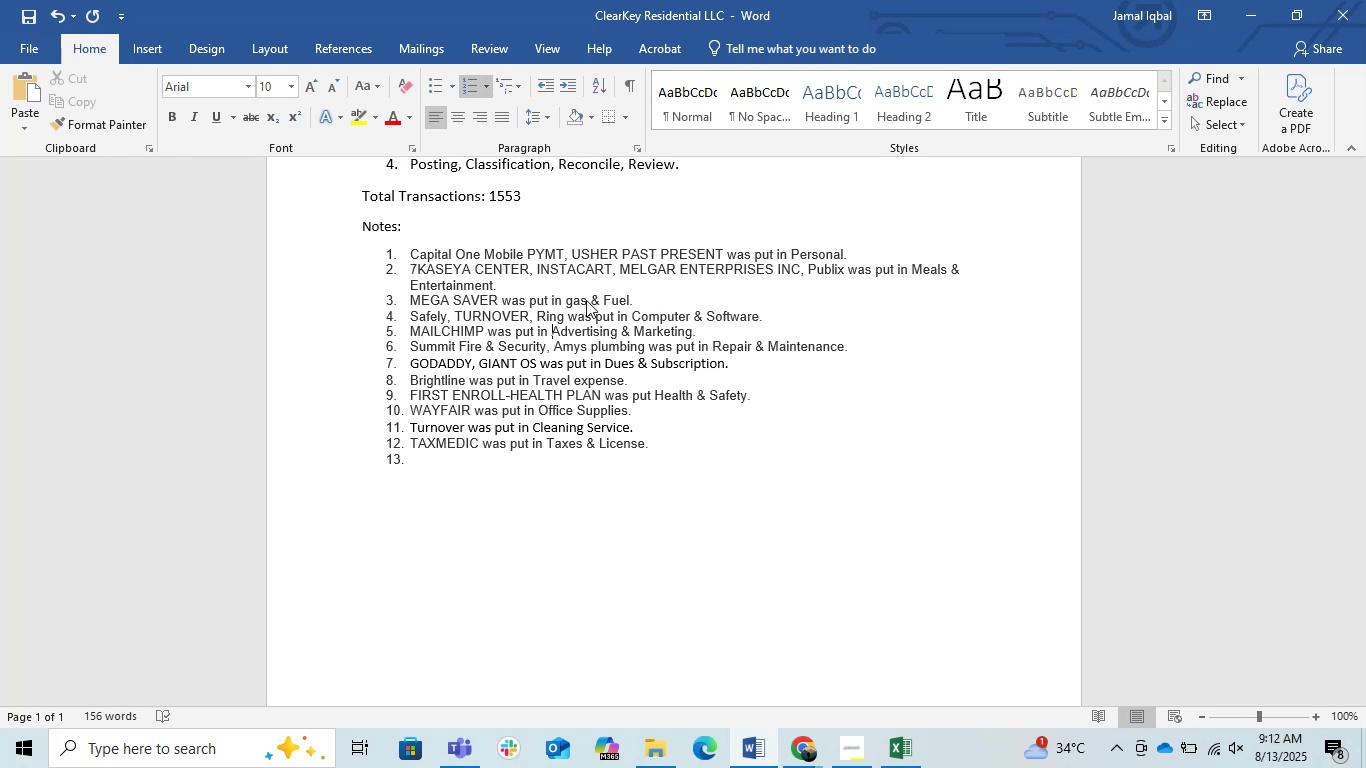 
key(ArrowLeft)
 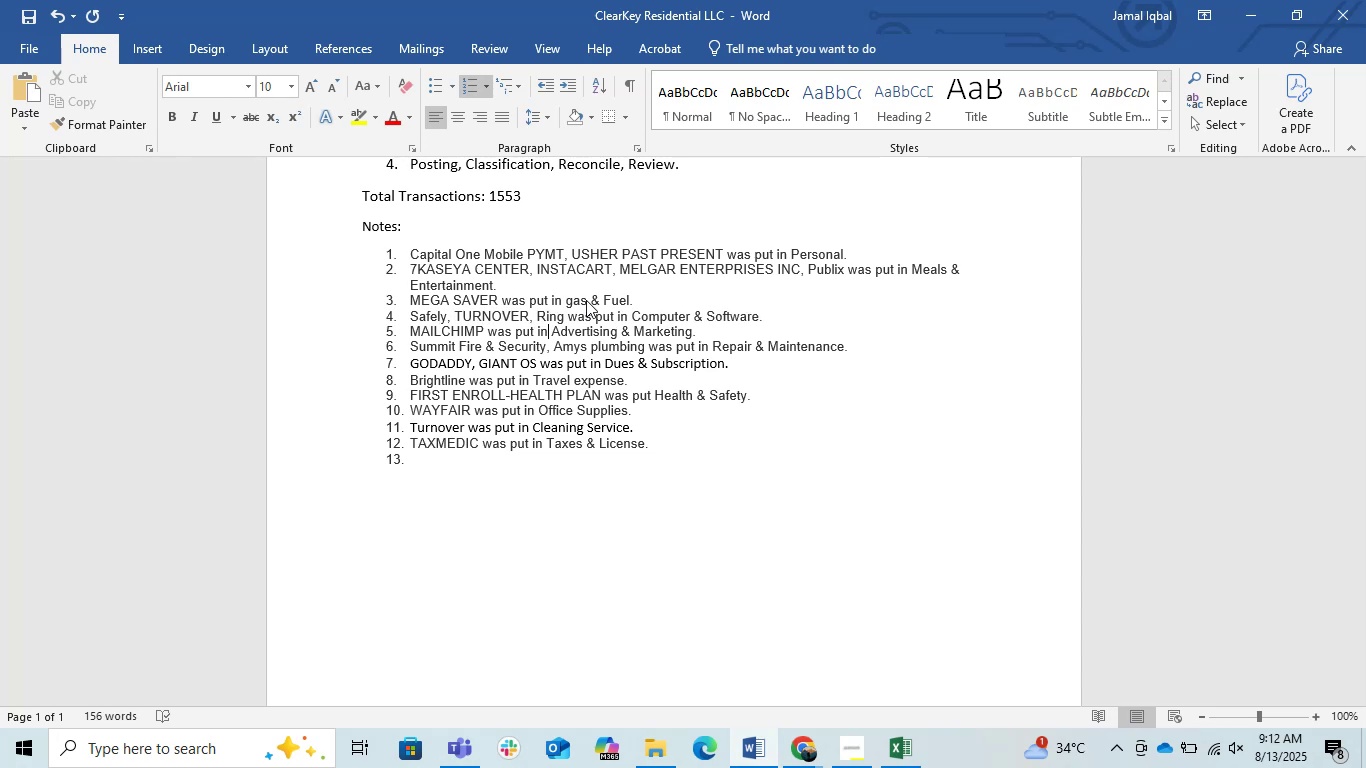 
key(ArrowLeft)
 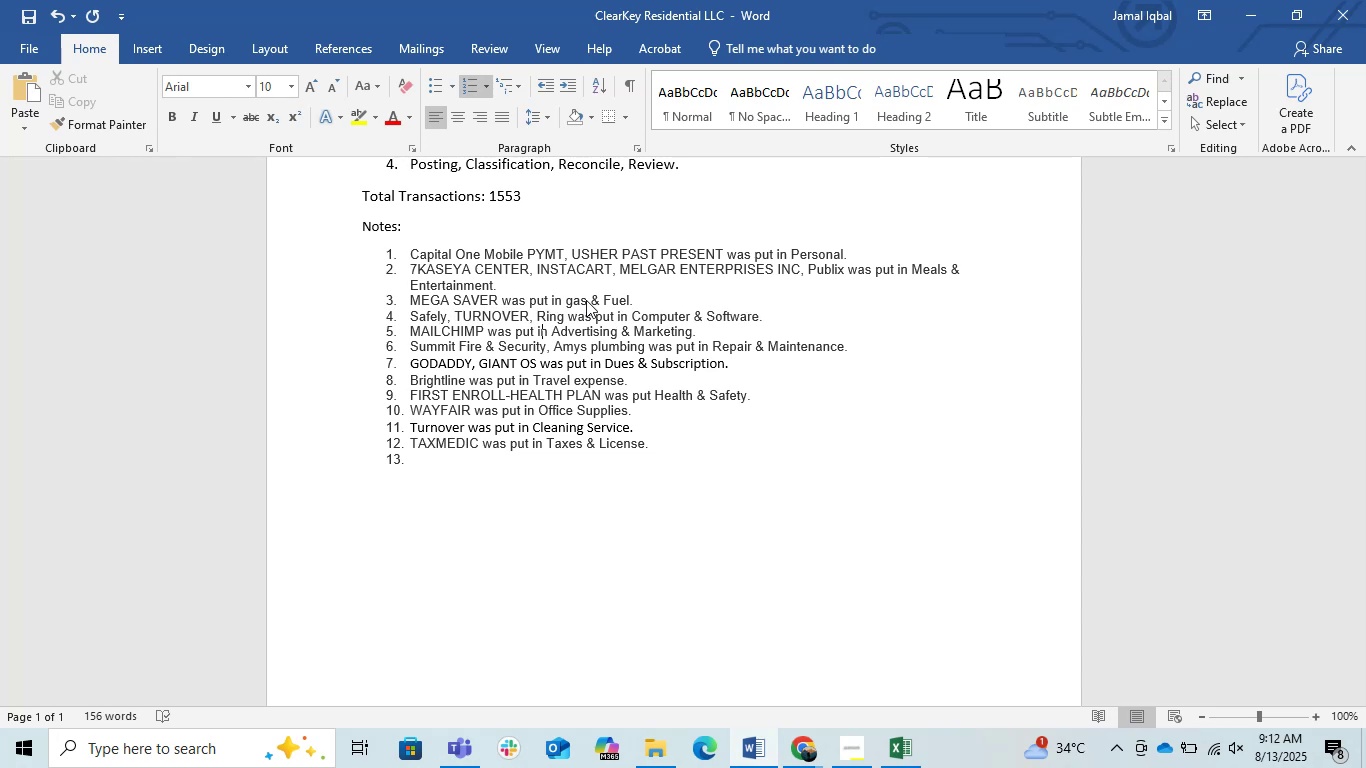 
key(ArrowLeft)
 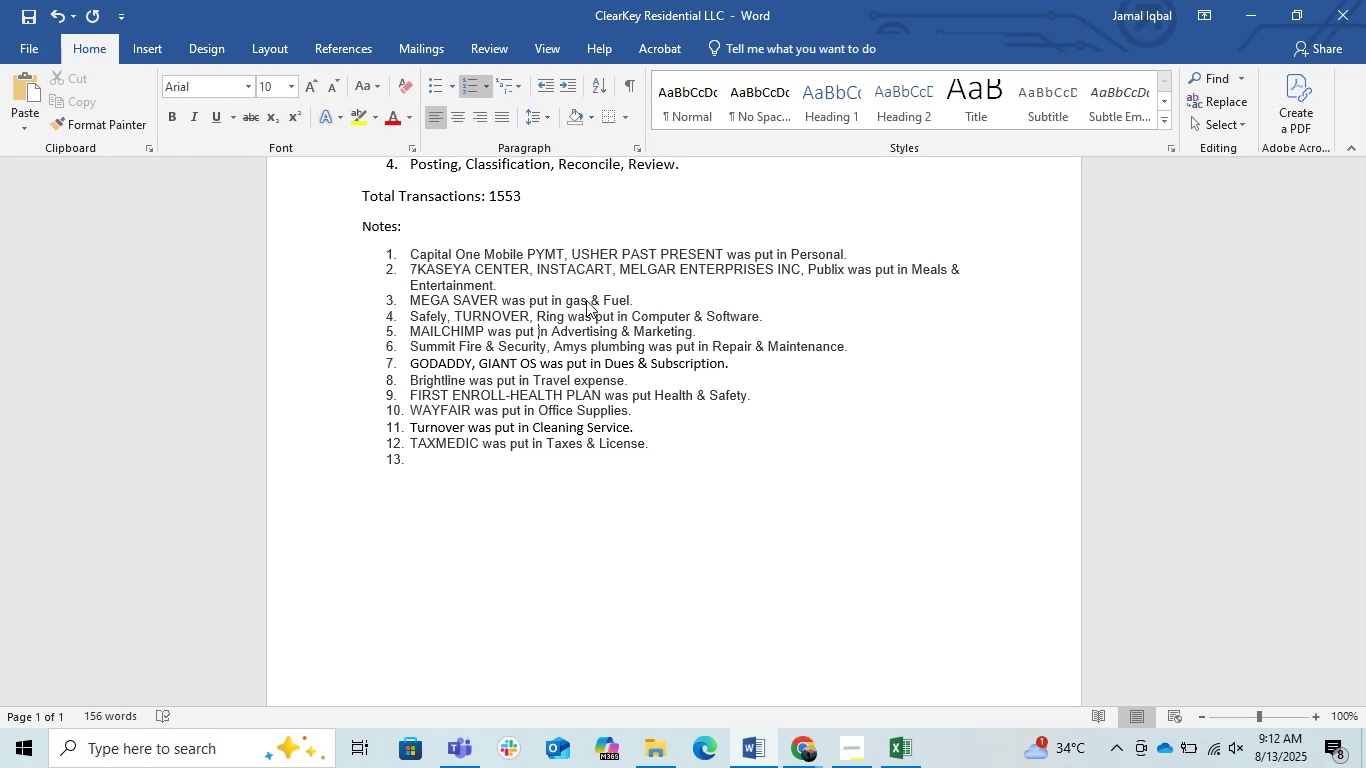 
key(ArrowLeft)
 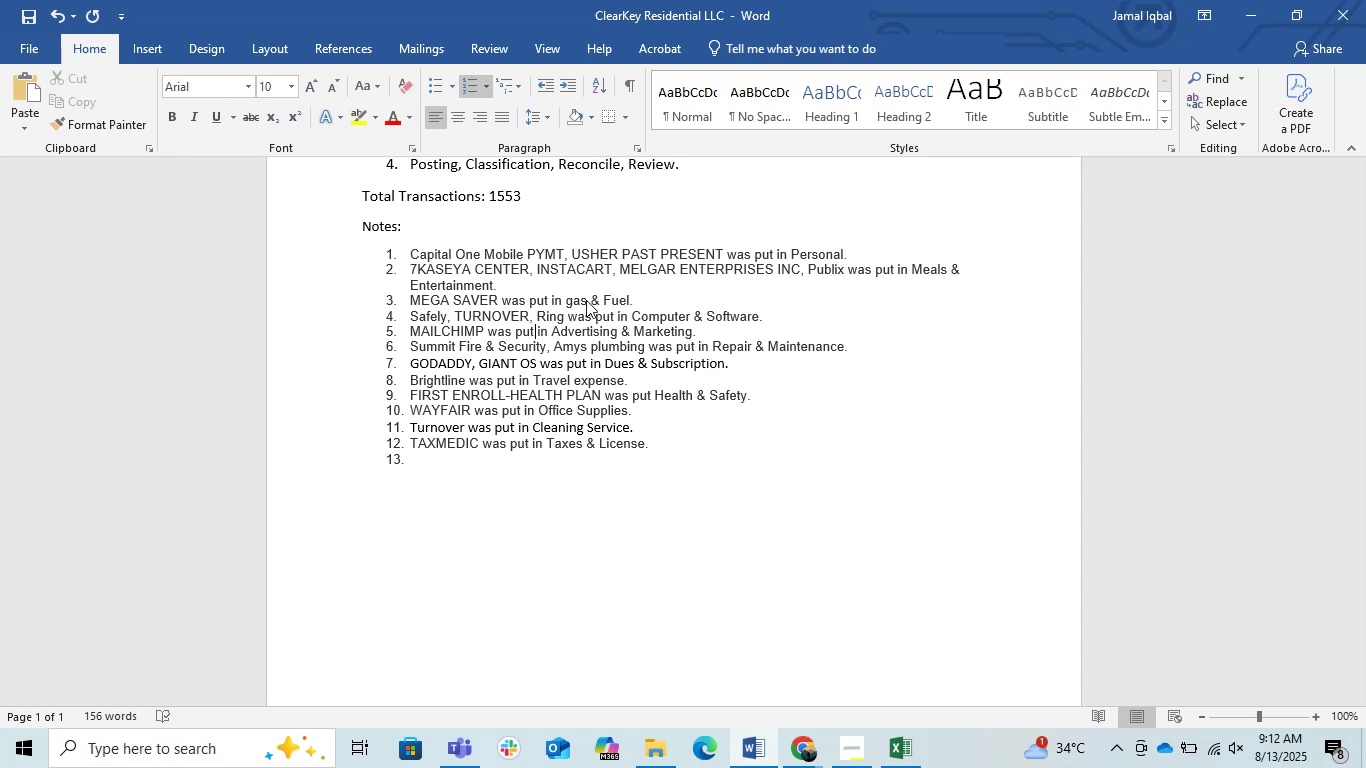 
key(ArrowLeft)
 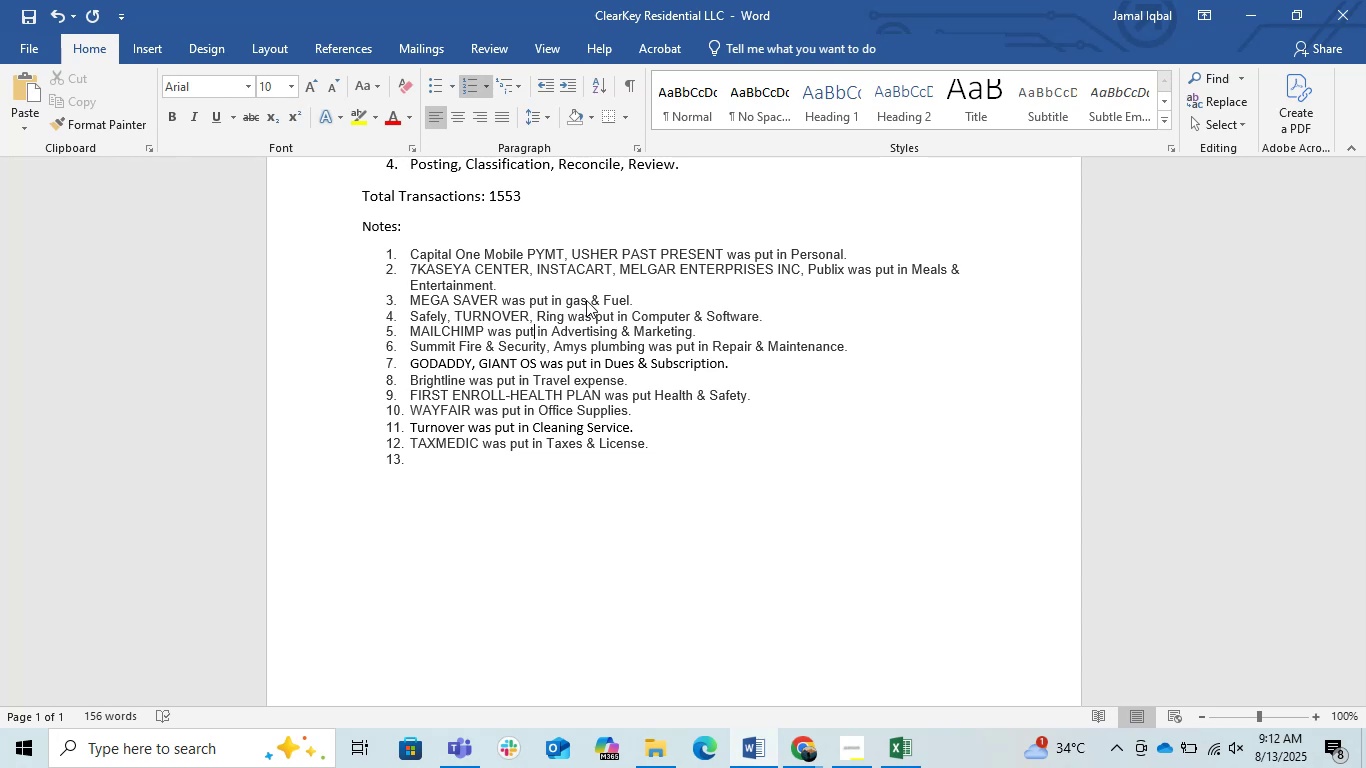 
key(ArrowLeft)
 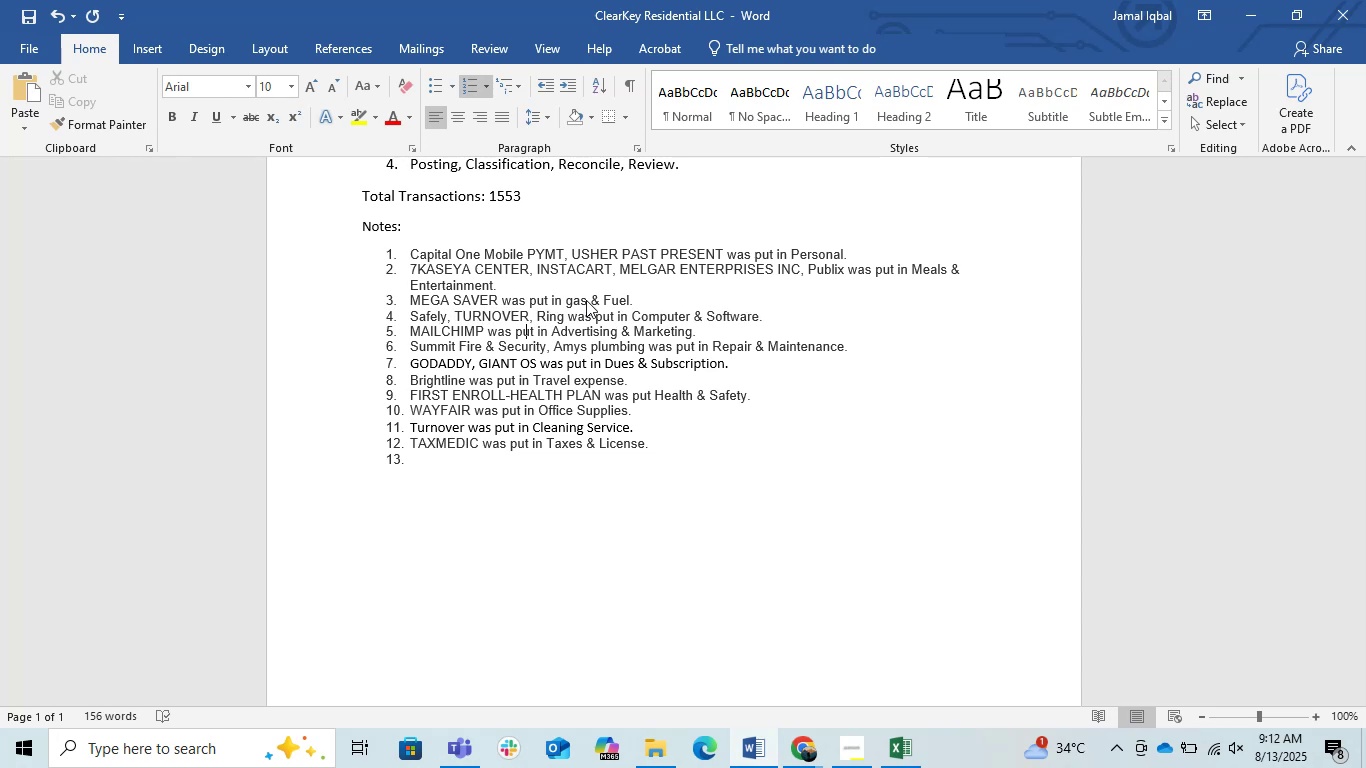 
key(ArrowLeft)
 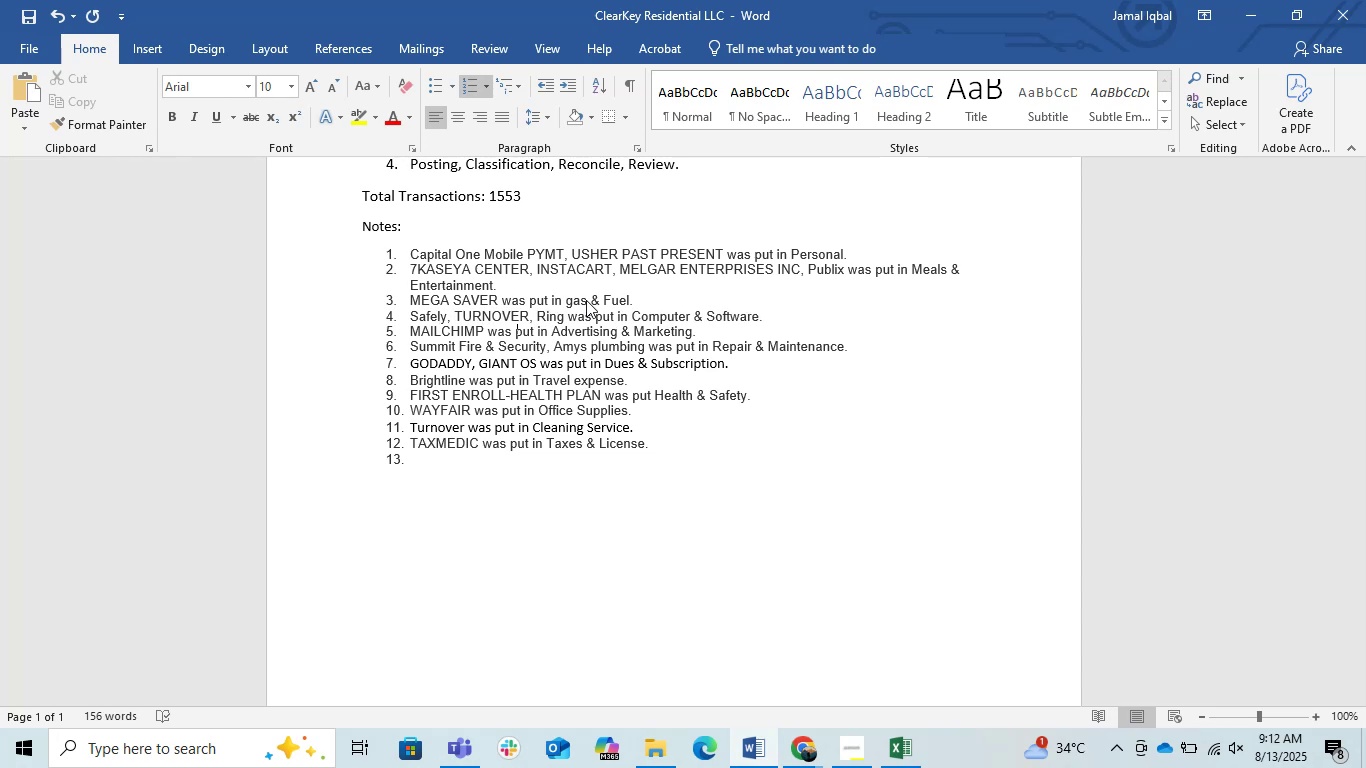 
key(ArrowLeft)
 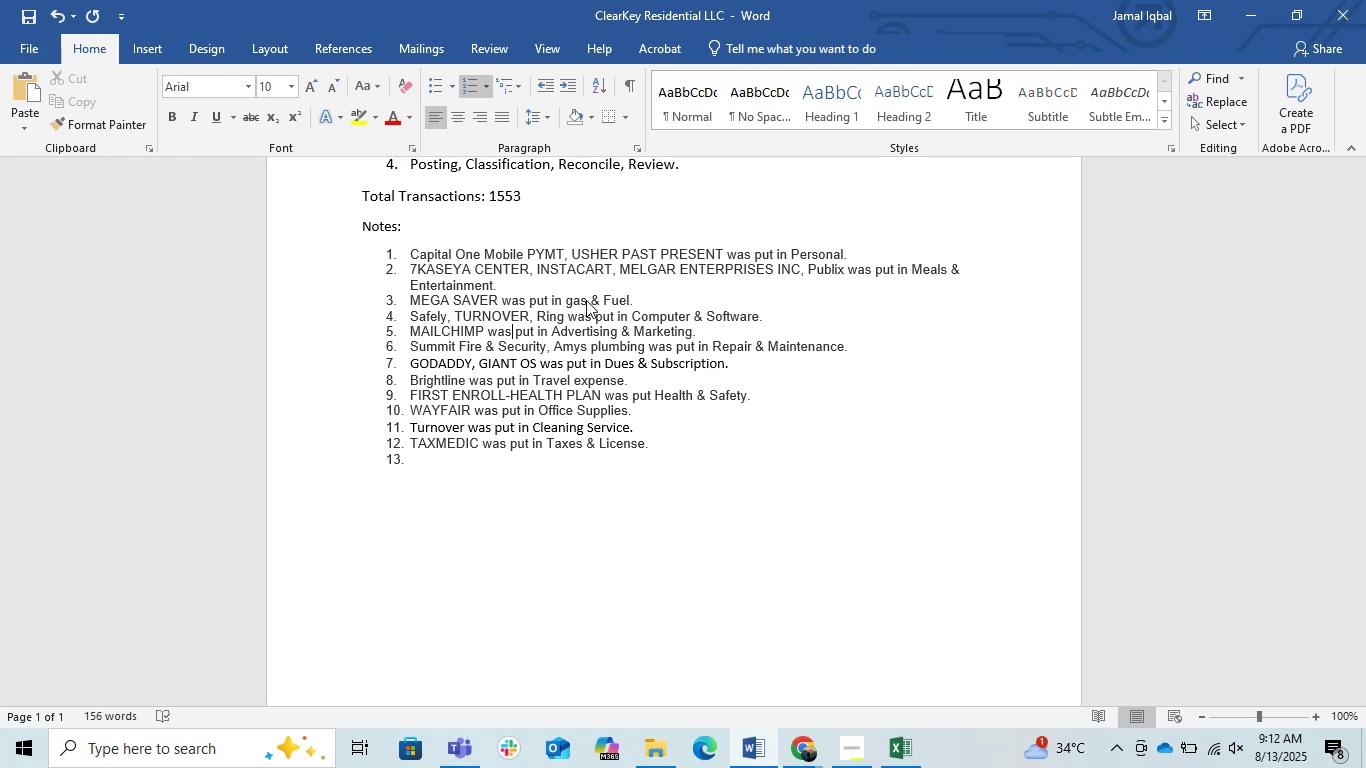 
key(ArrowLeft)
 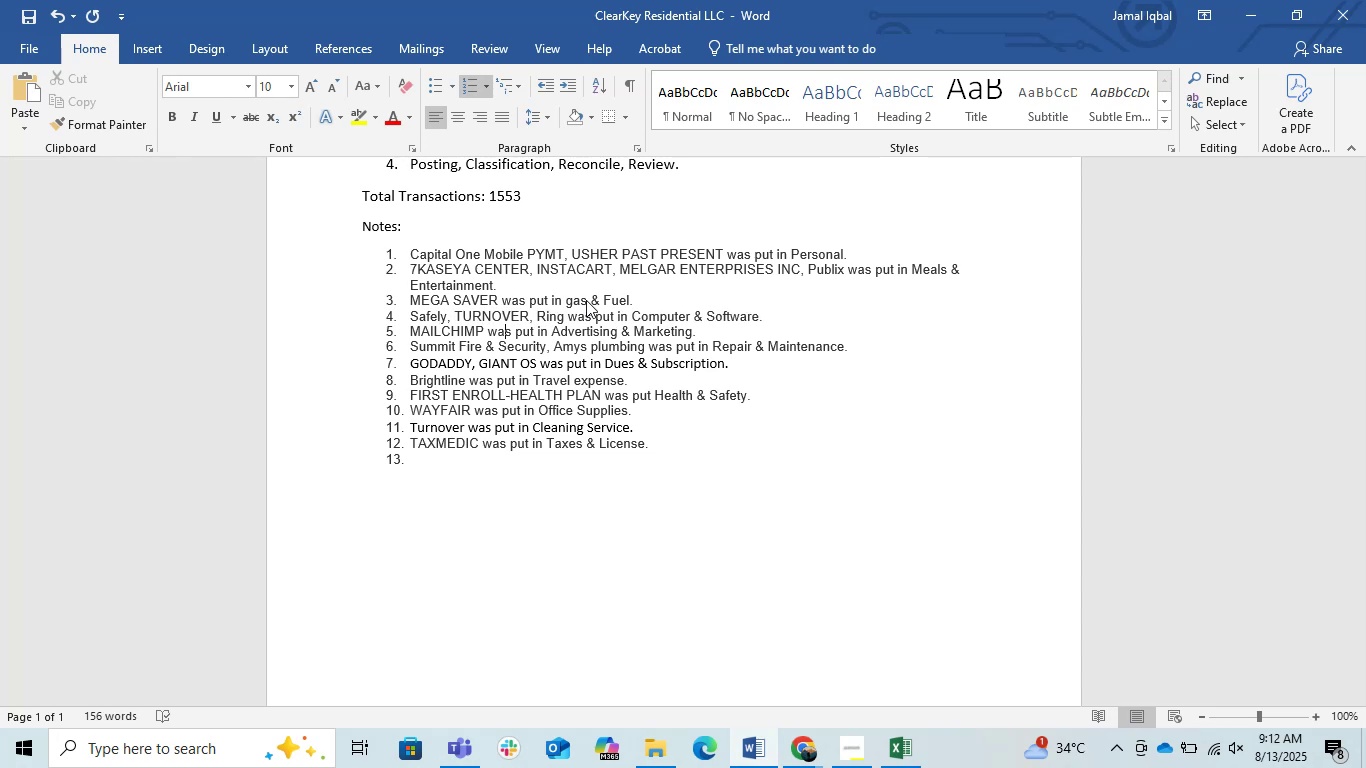 
key(ArrowLeft)
 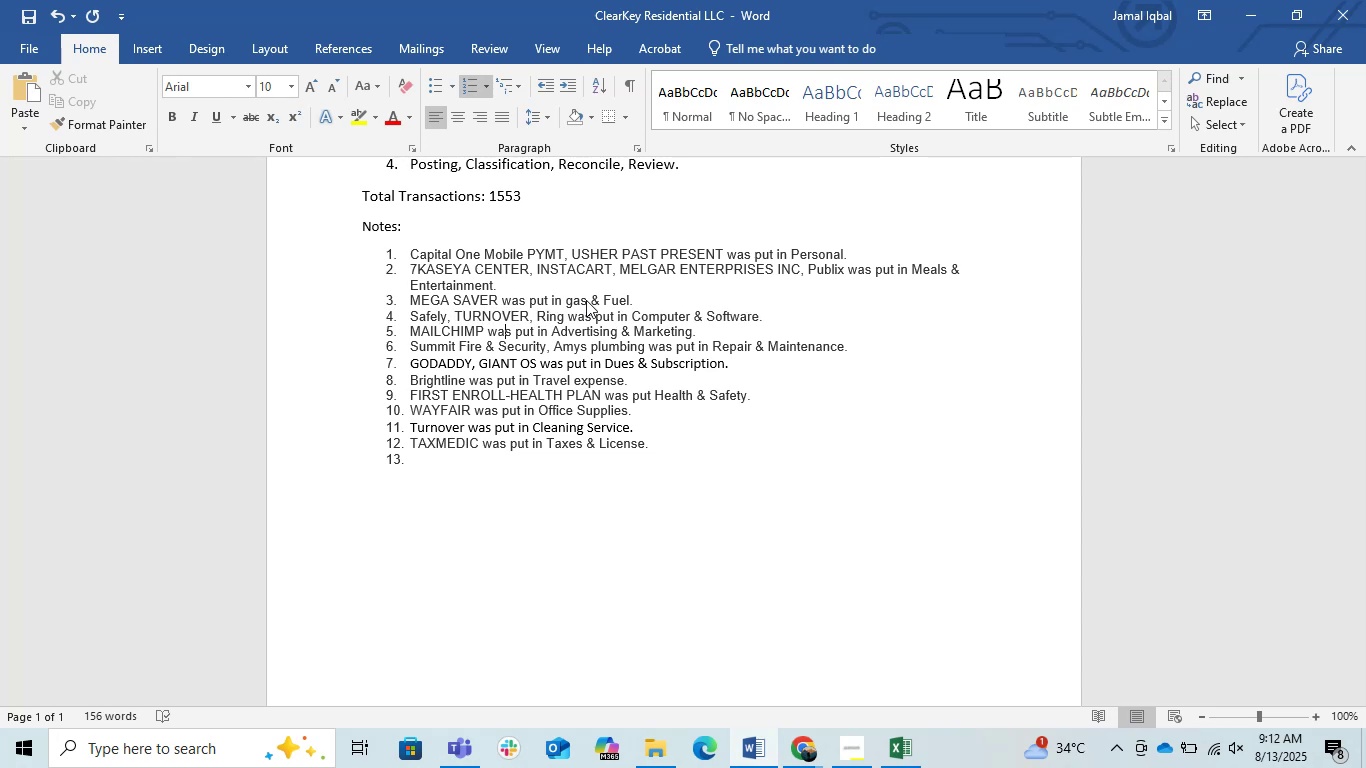 
key(ArrowLeft)
 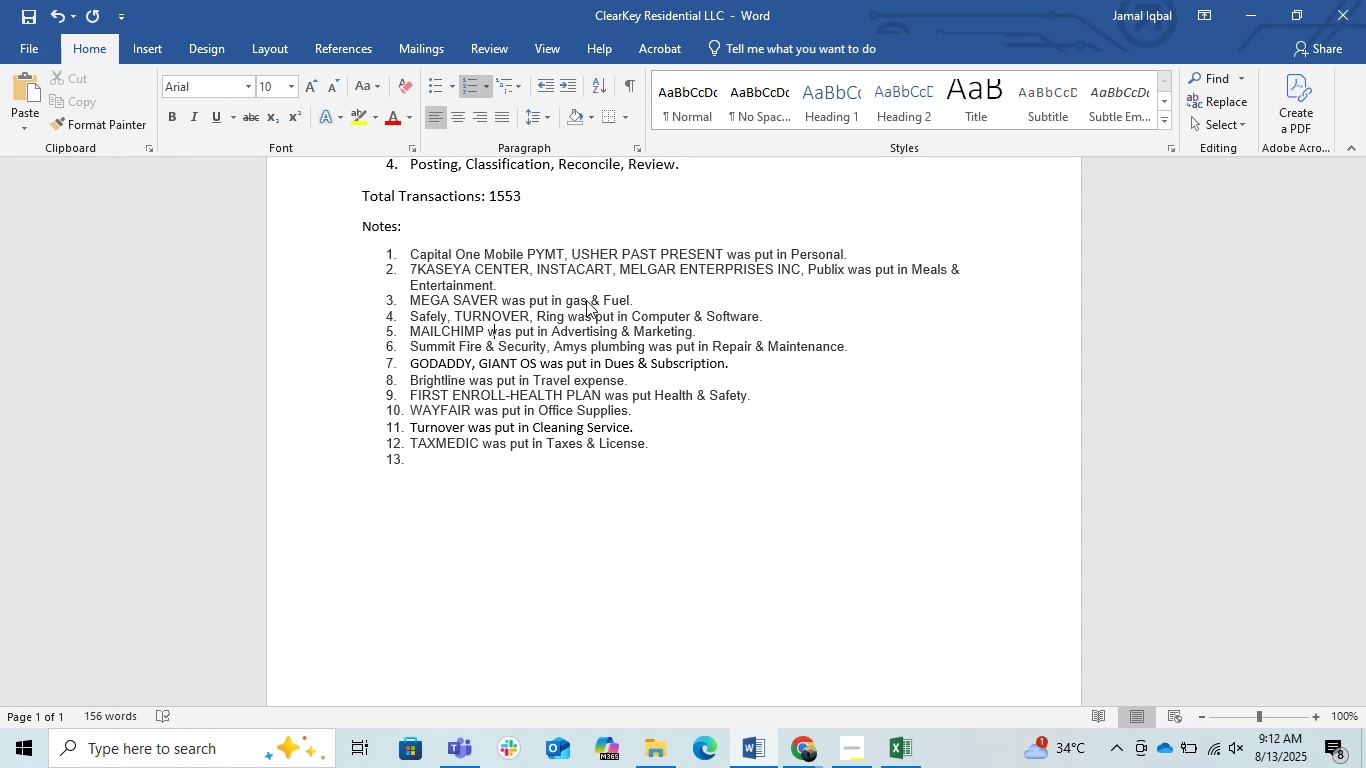 
hold_key(key=ArrowRight, duration=0.91)
 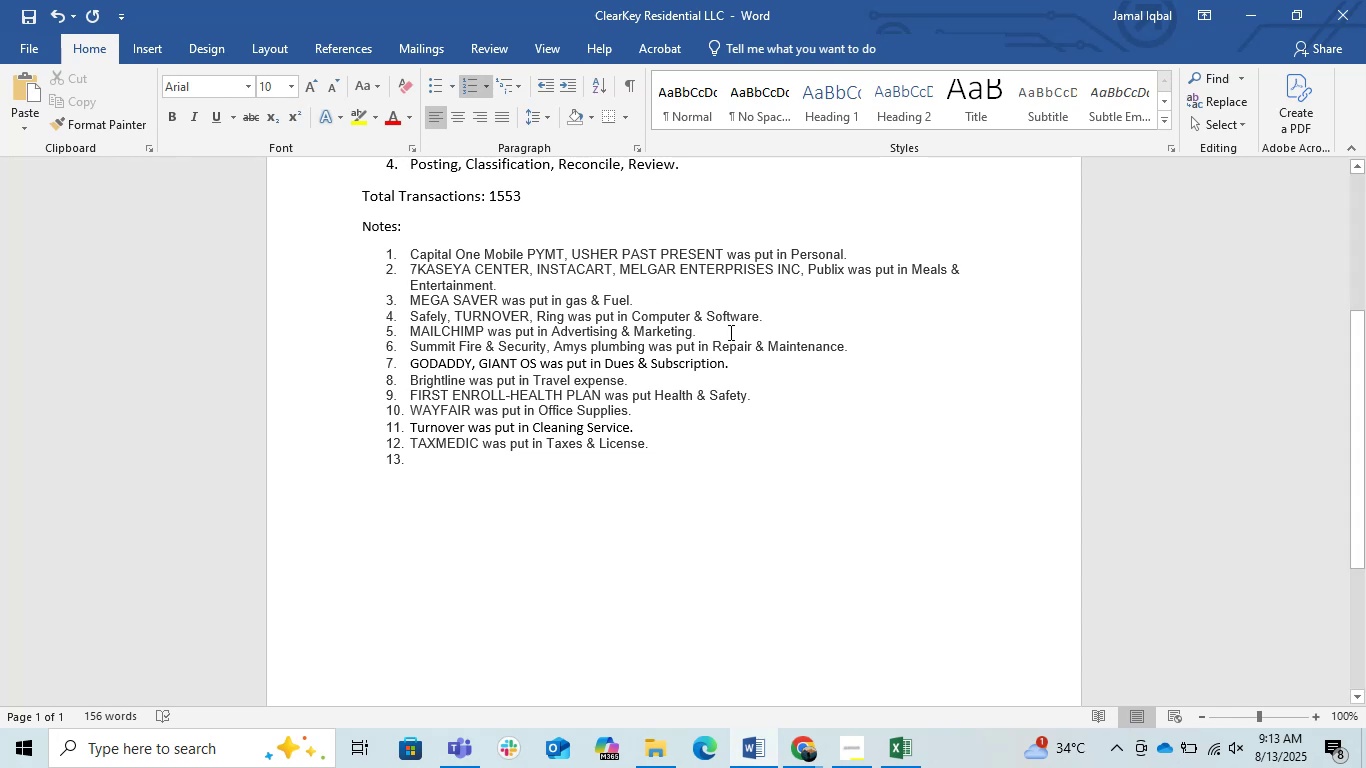 
left_click([736, 338])
 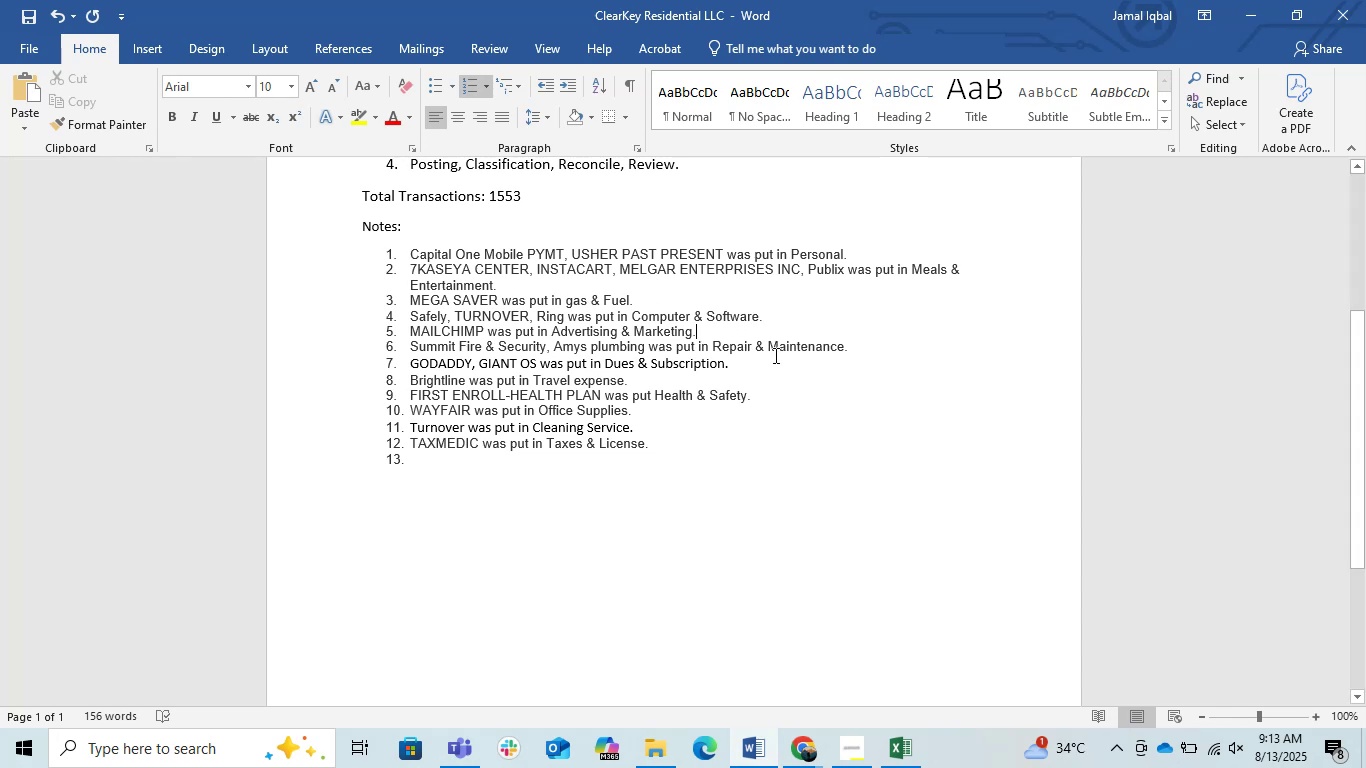 
left_click([806, 339])
 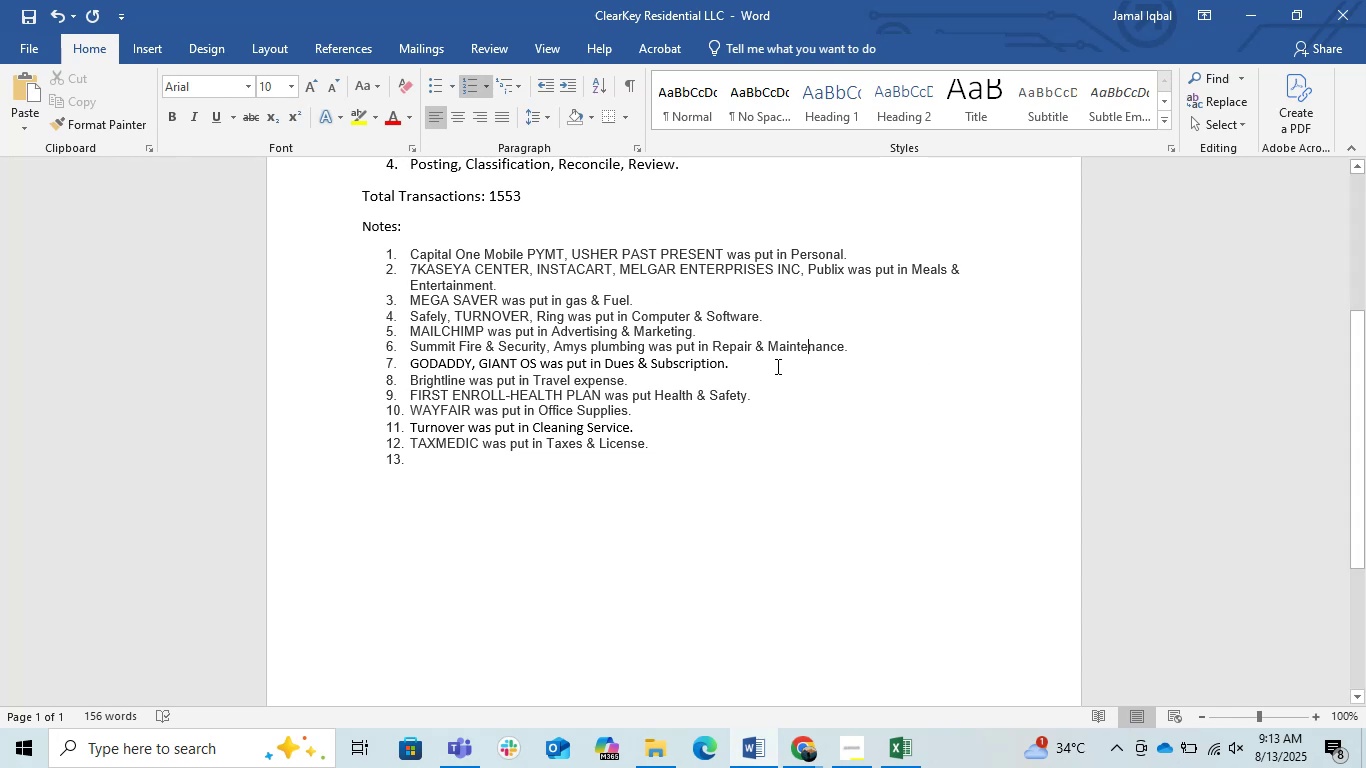 
left_click([776, 366])
 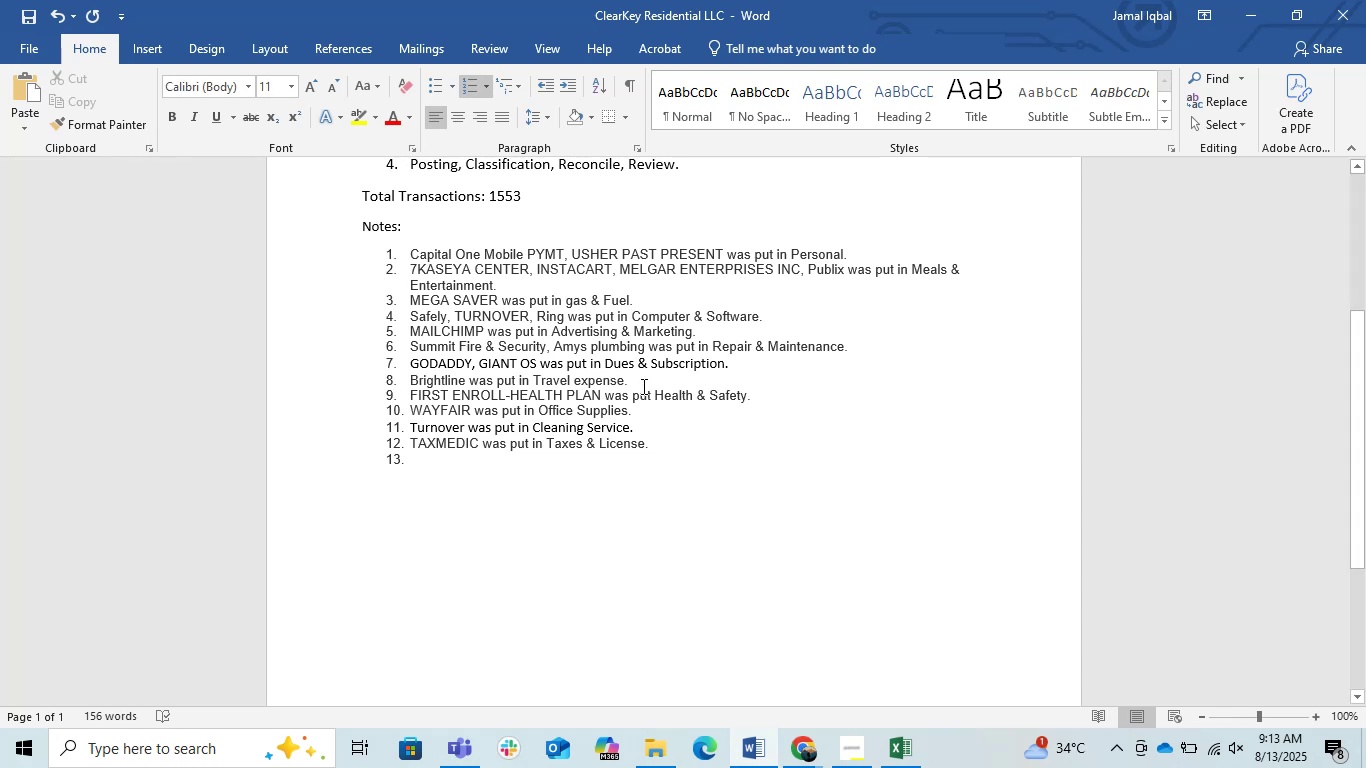 
left_click([646, 379])
 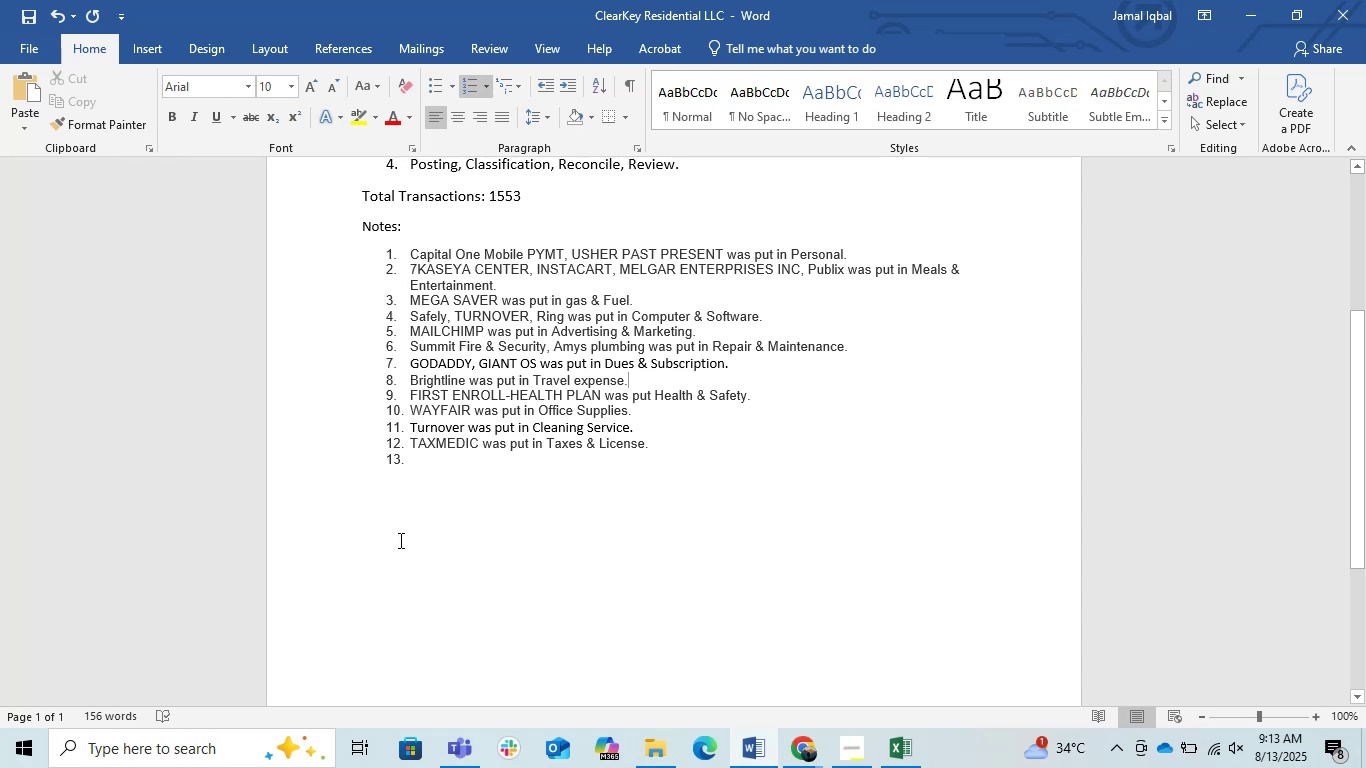 
wait(5.84)
 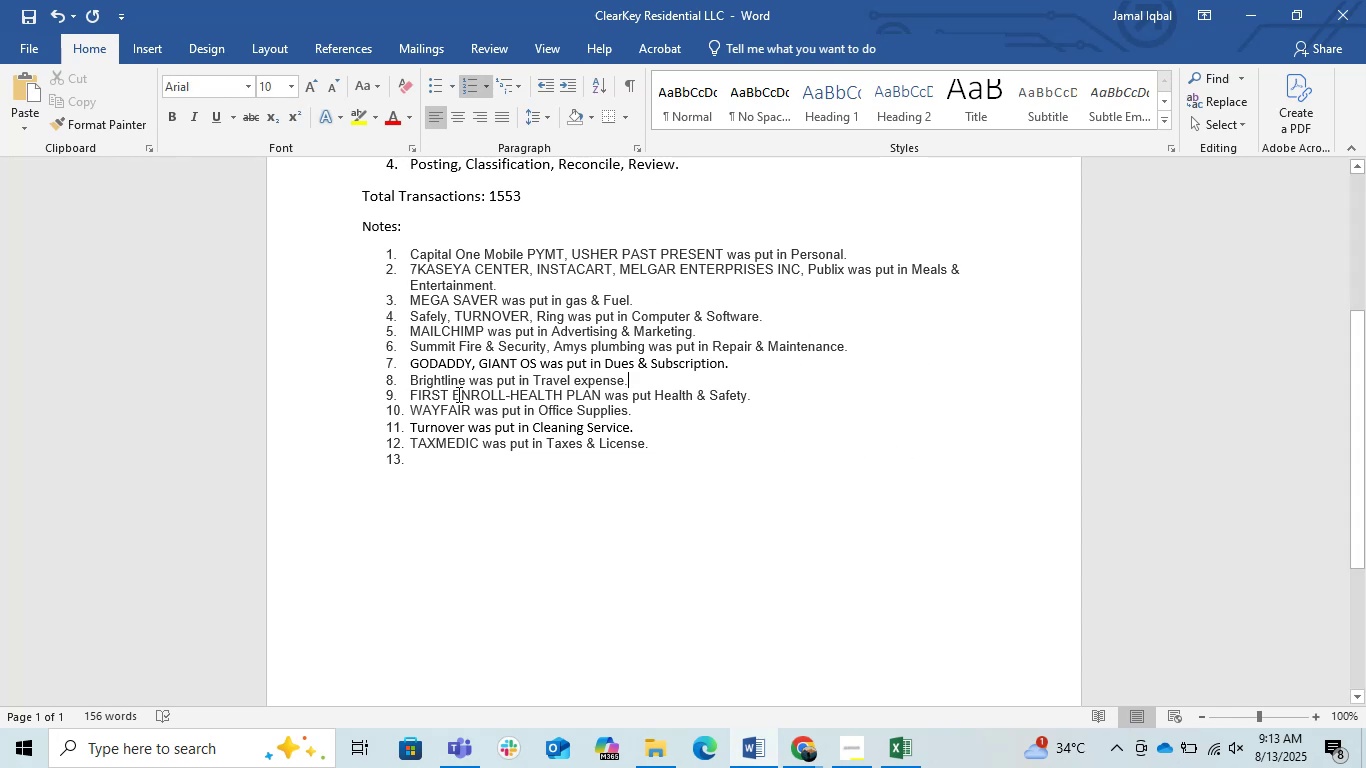 
left_click_drag(start_coordinate=[644, 424], to_coordinate=[401, 423])
 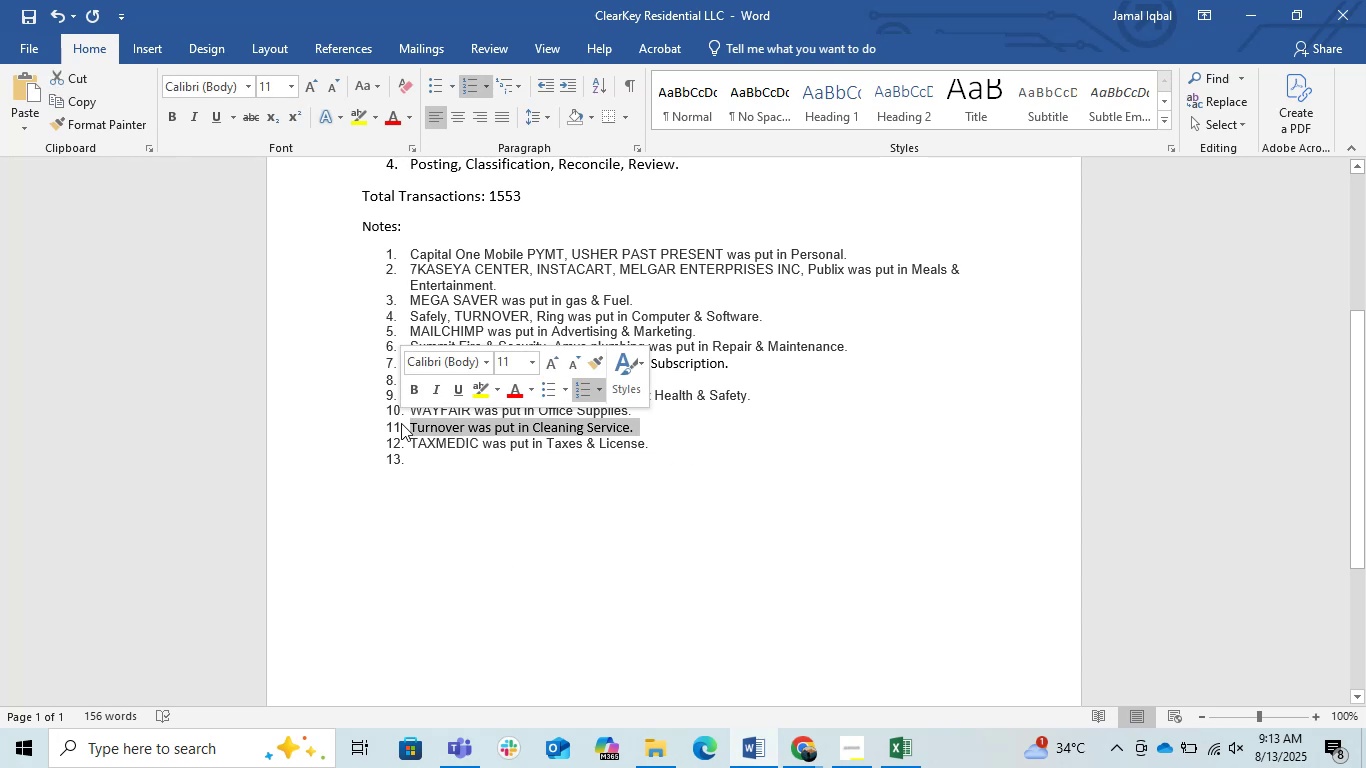 
key(Backspace)
 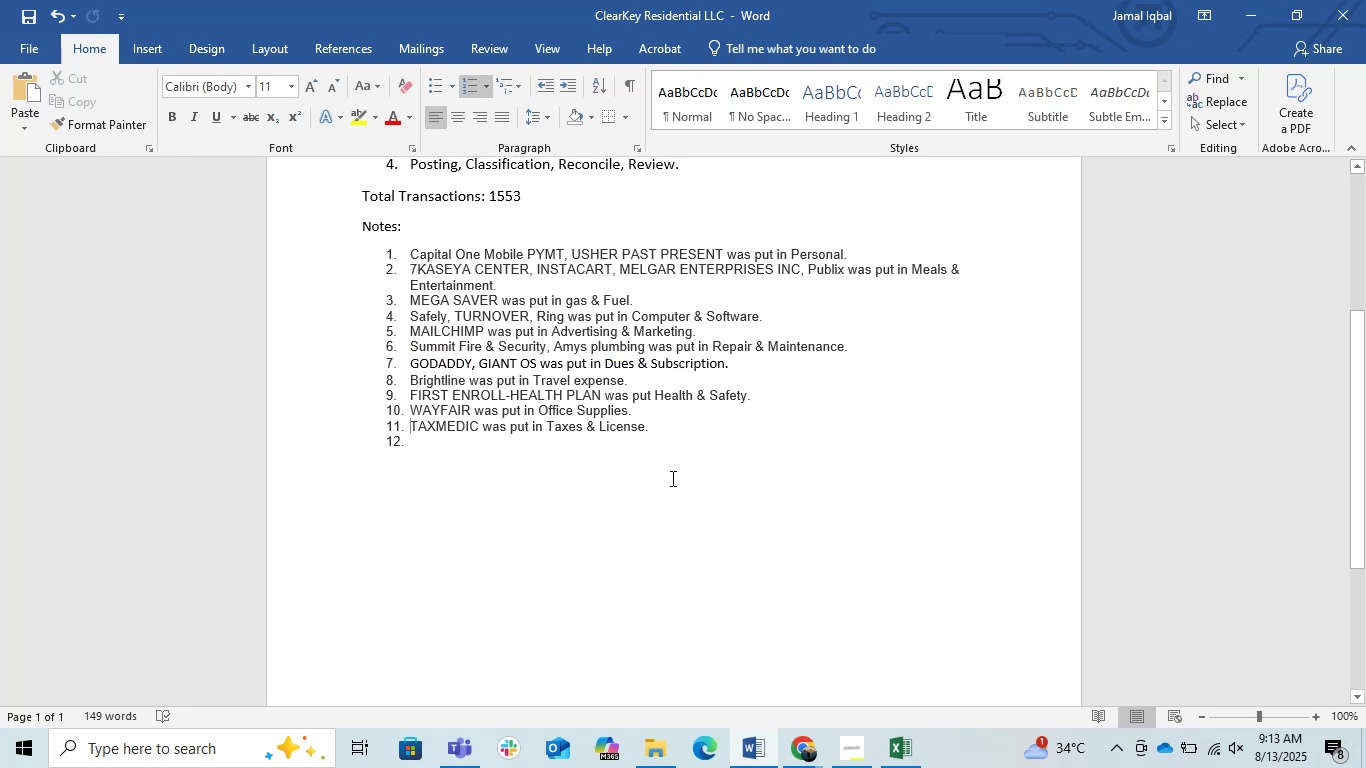 
scroll: coordinate [654, 525], scroll_direction: up, amount: 4.0
 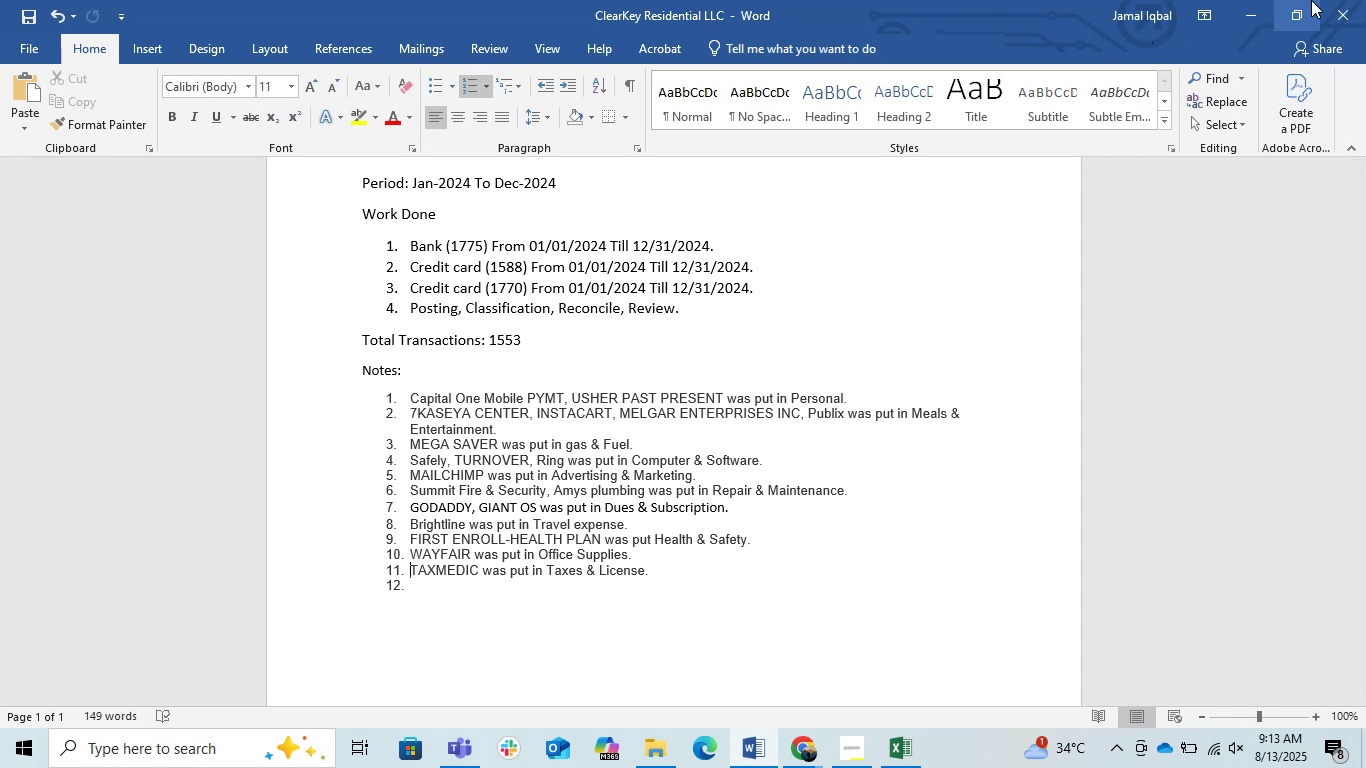 
left_click([1262, 0])
 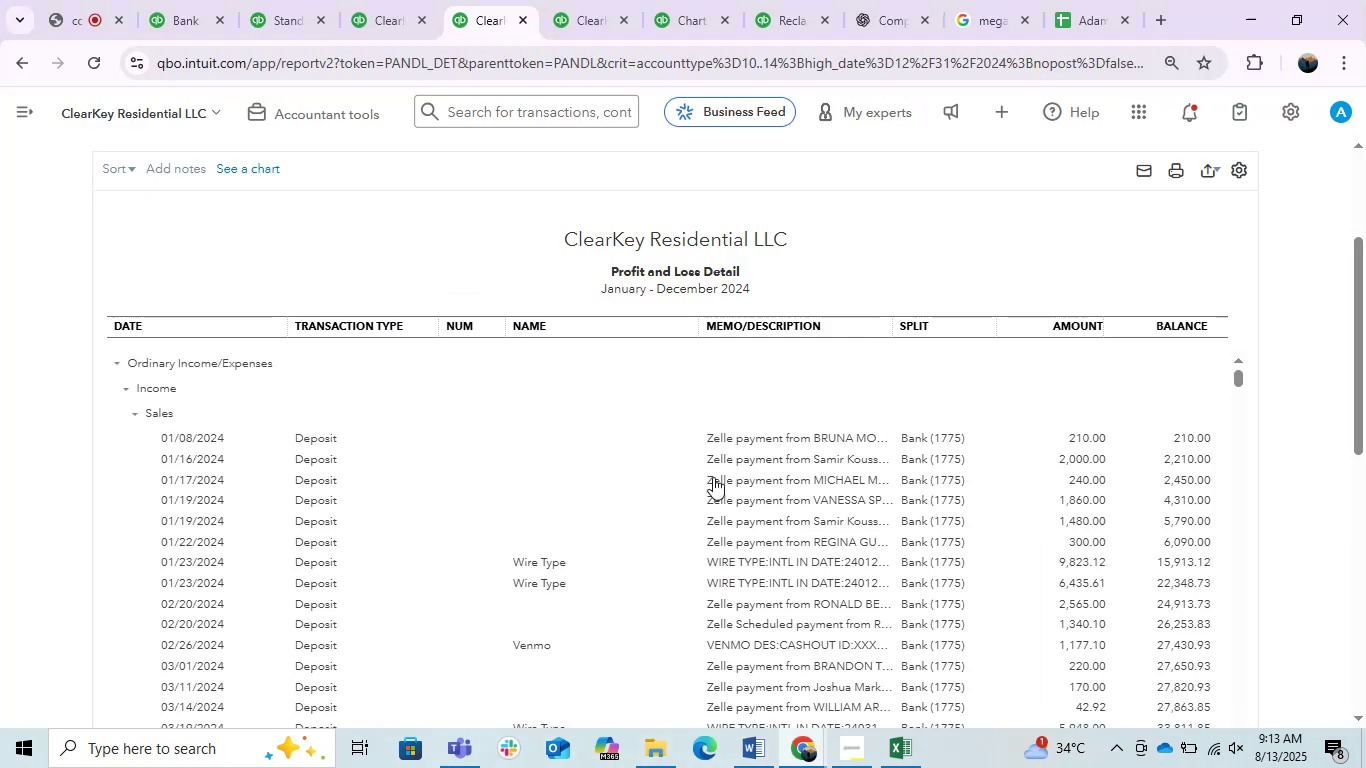 
scroll: coordinate [709, 510], scroll_direction: up, amount: 1.0
 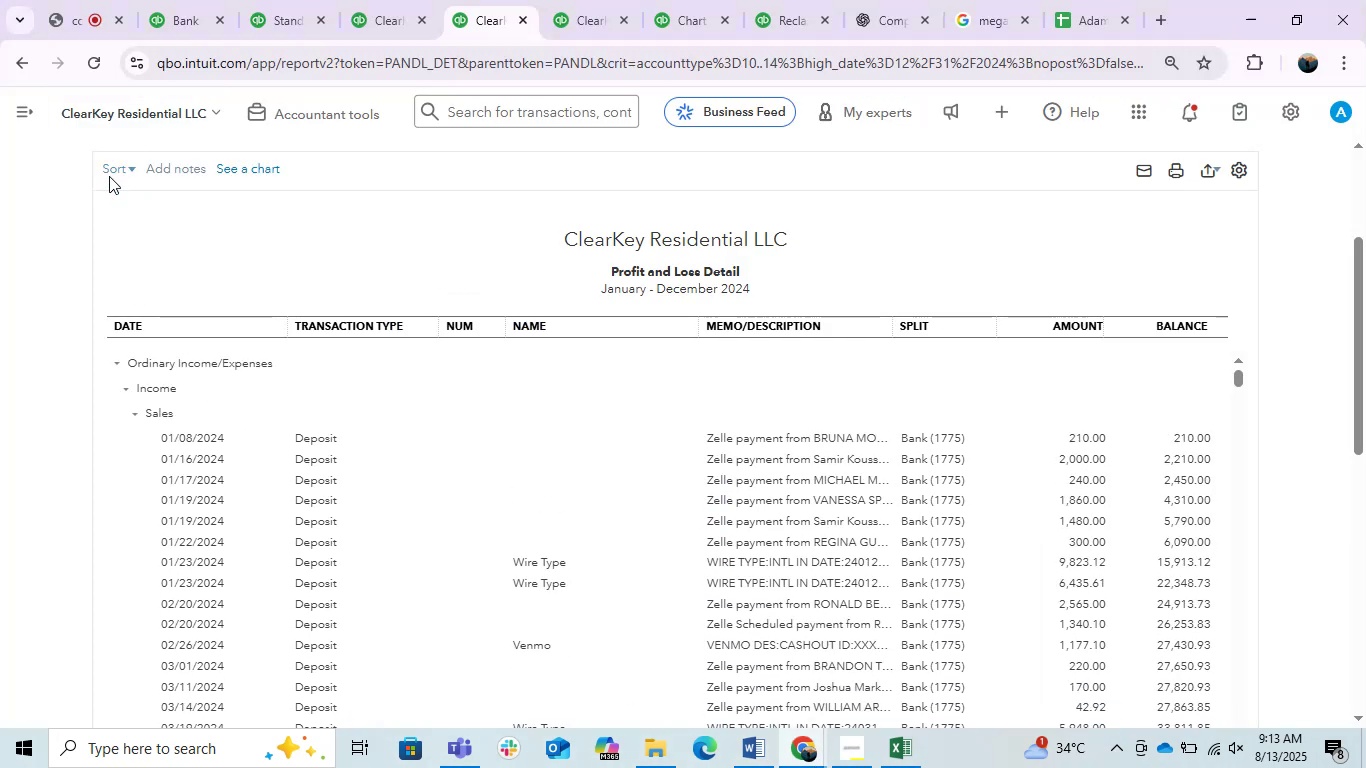 
left_click([116, 173])
 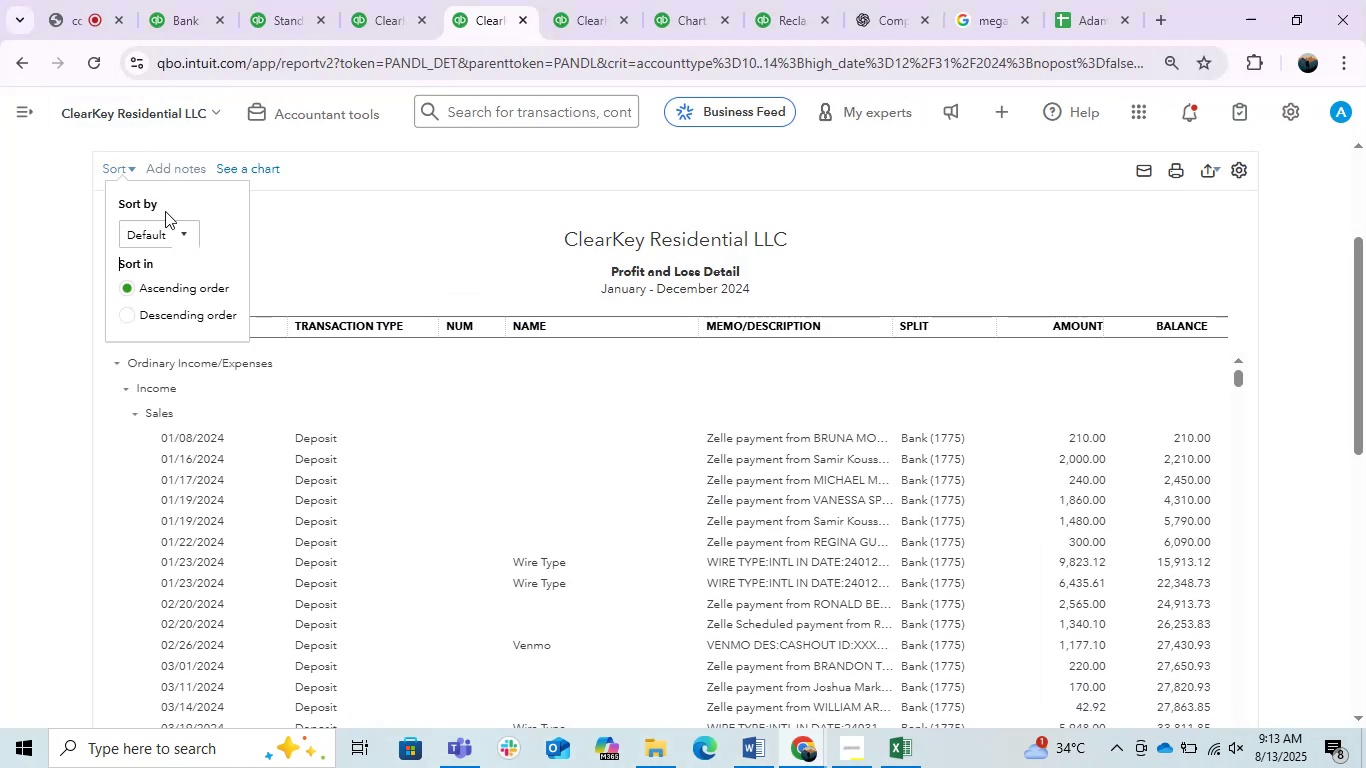 
double_click([164, 217])
 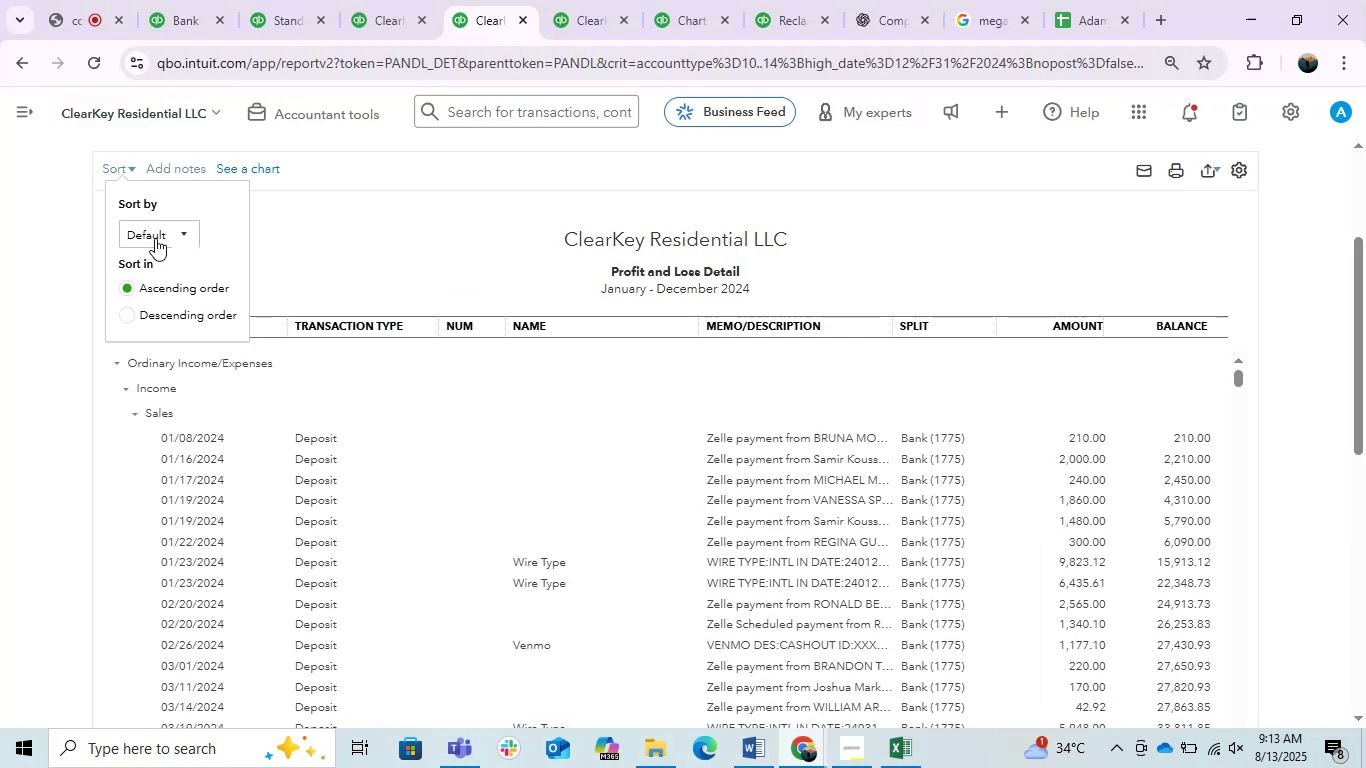 
triple_click([155, 238])
 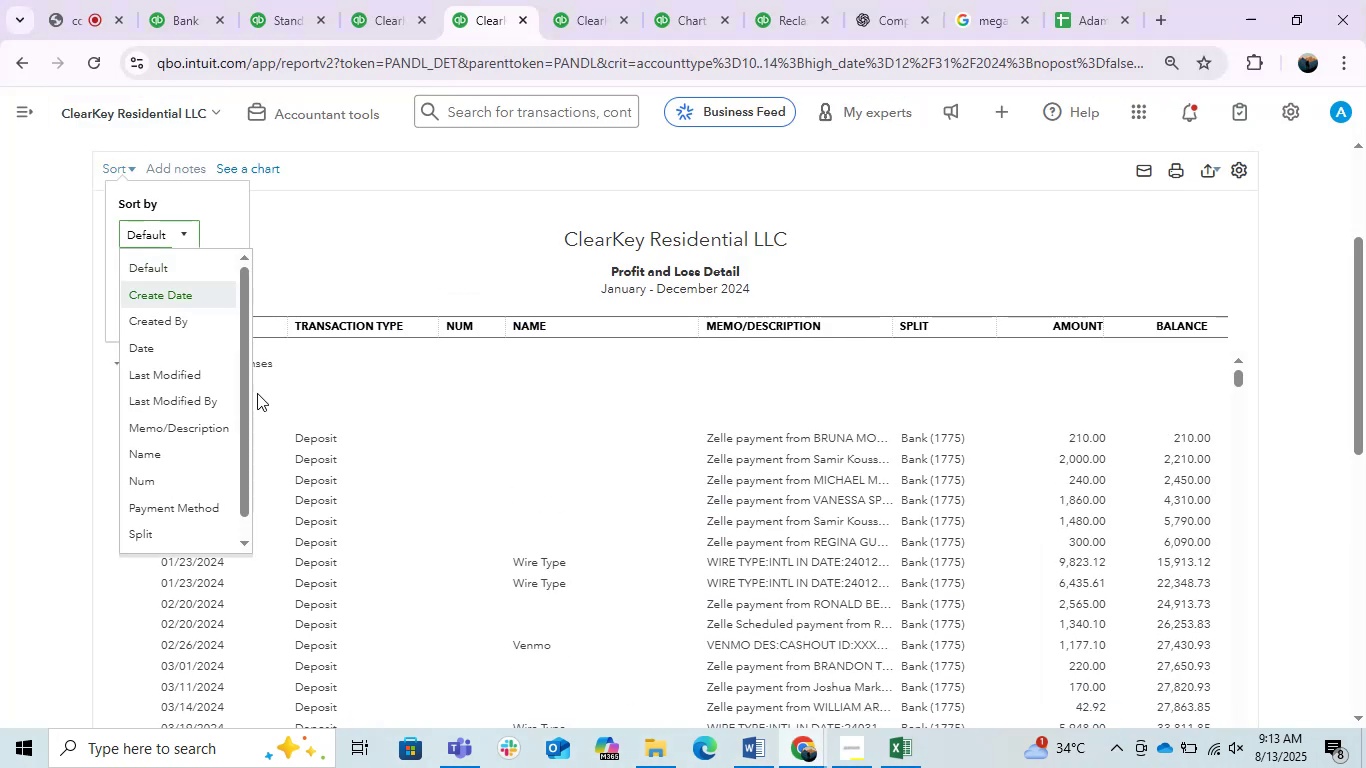 
scroll: coordinate [244, 418], scroll_direction: down, amount: 2.0
 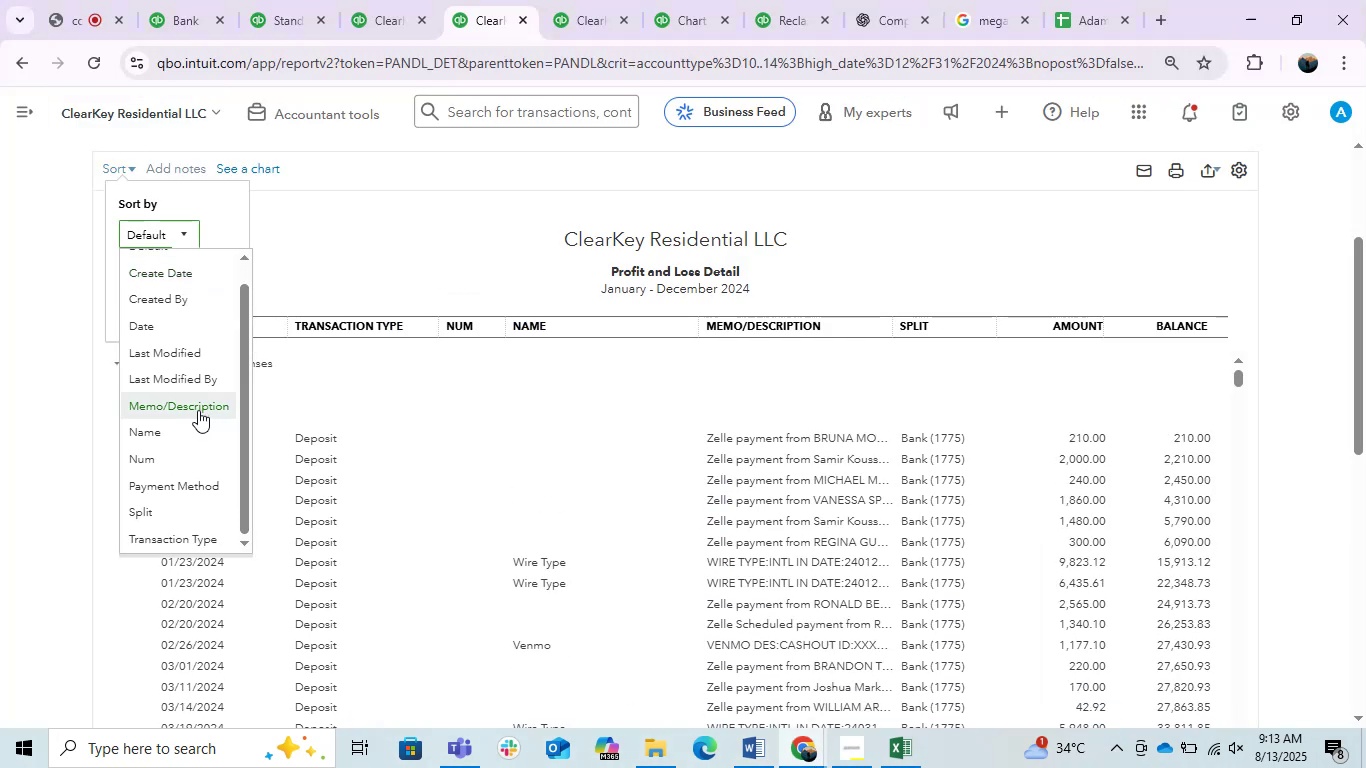 
left_click([196, 406])
 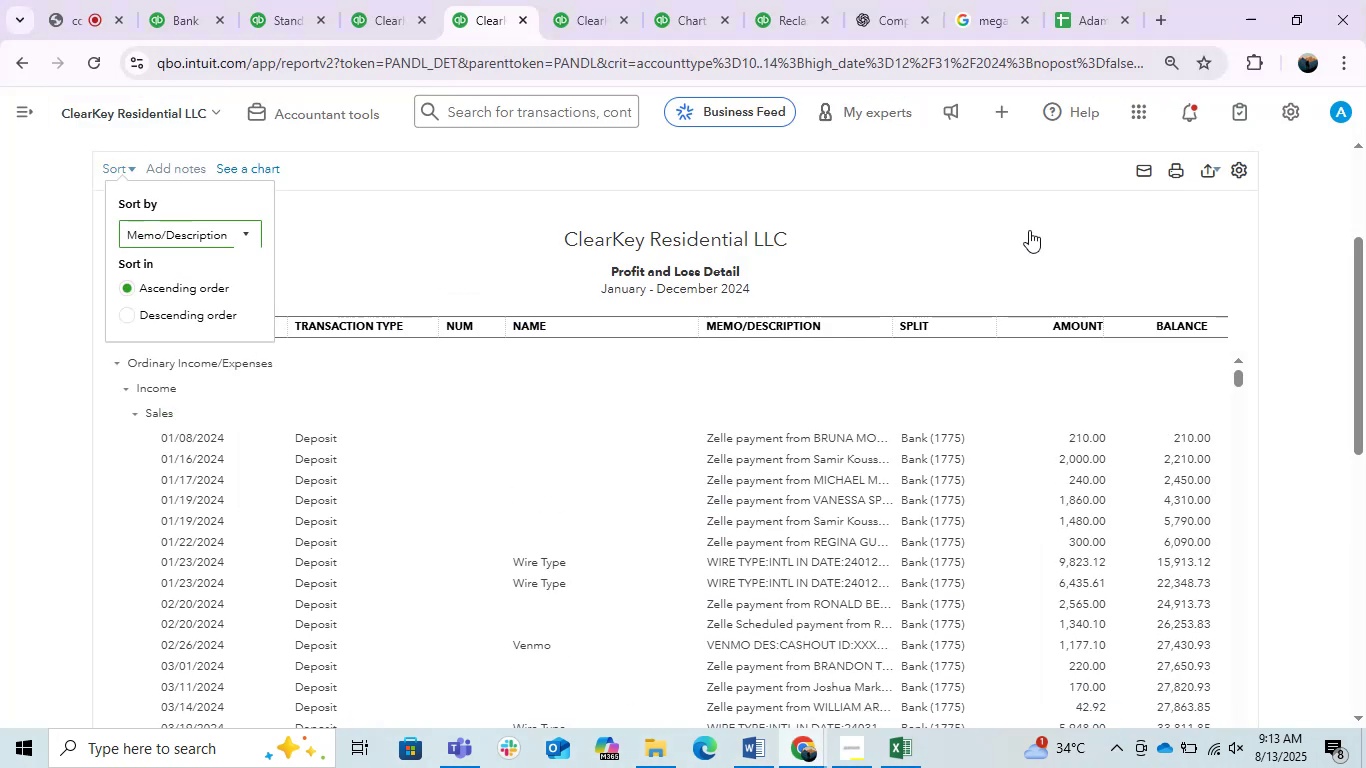 
scroll: coordinate [1146, 323], scroll_direction: up, amount: 2.0
 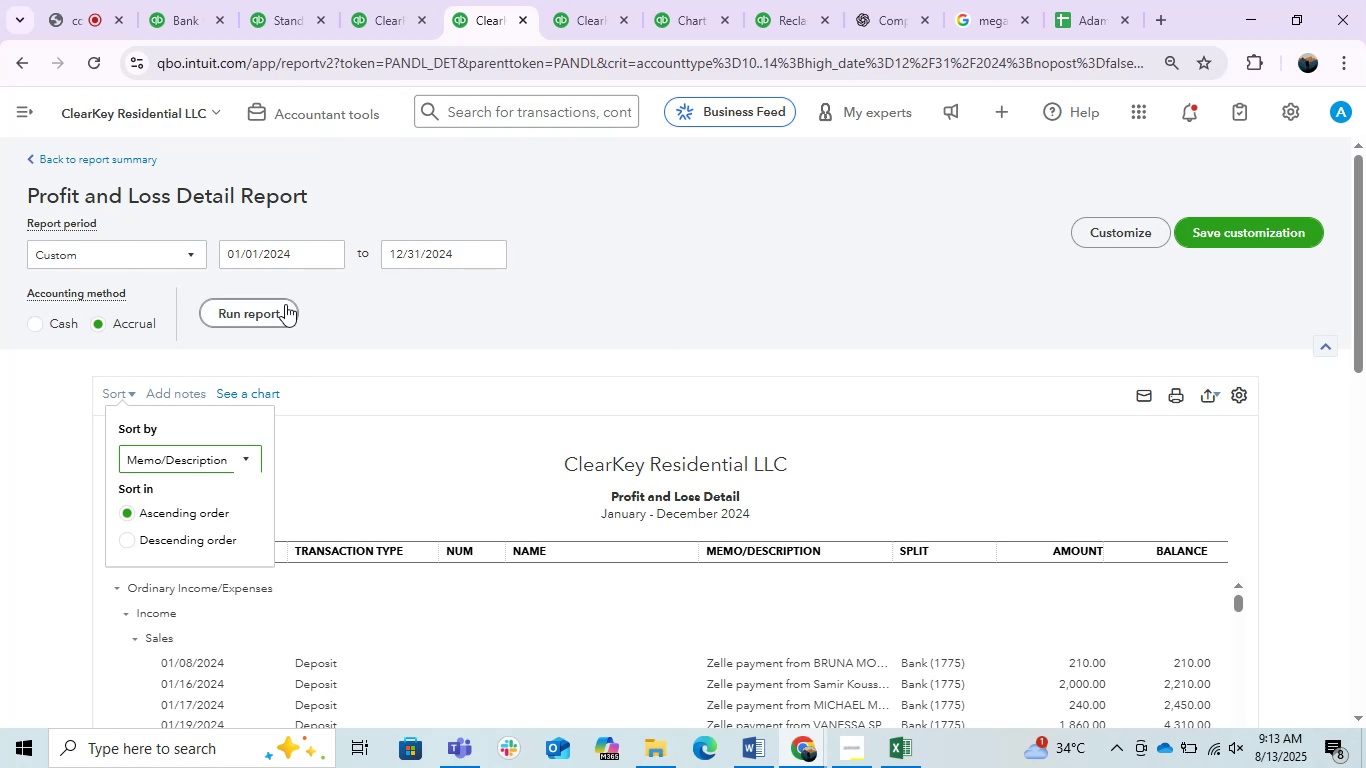 
left_click([274, 309])
 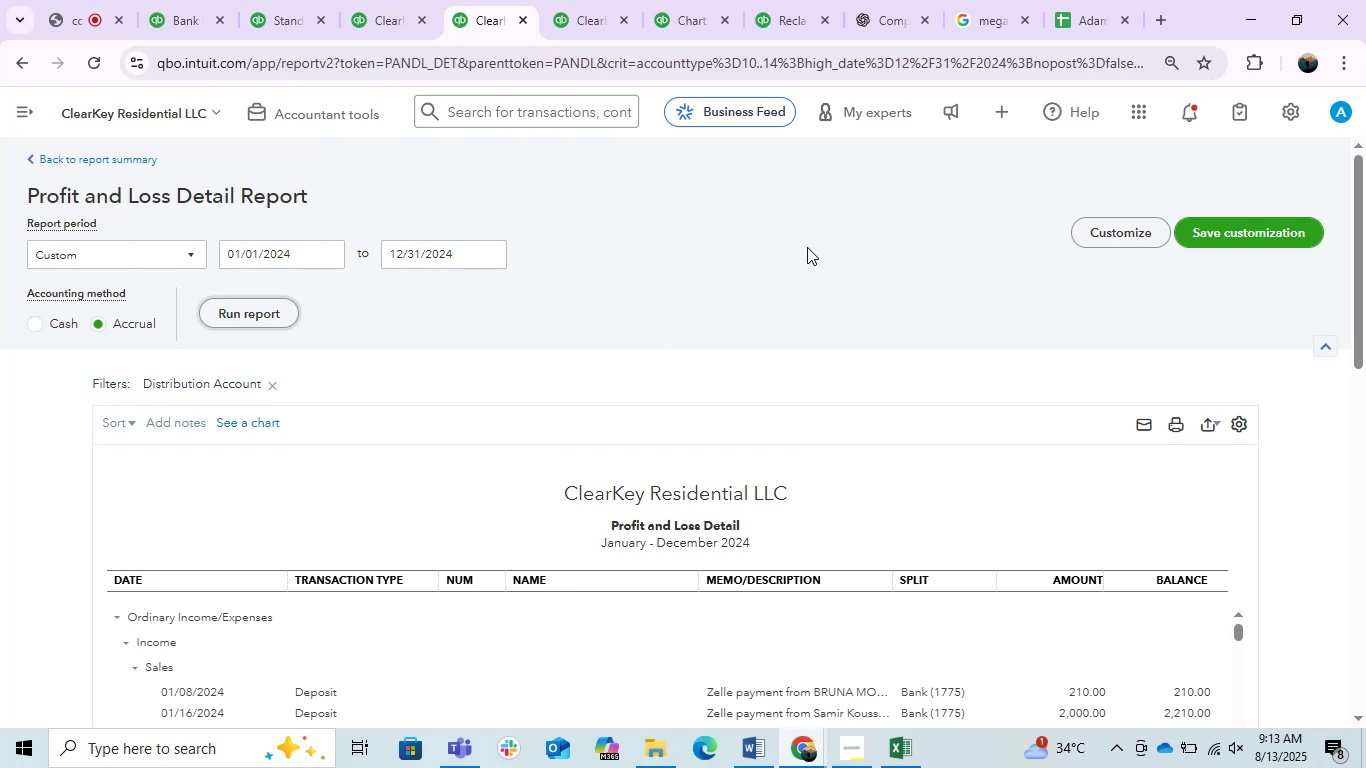 
scroll: coordinate [808, 246], scroll_direction: down, amount: 2.0
 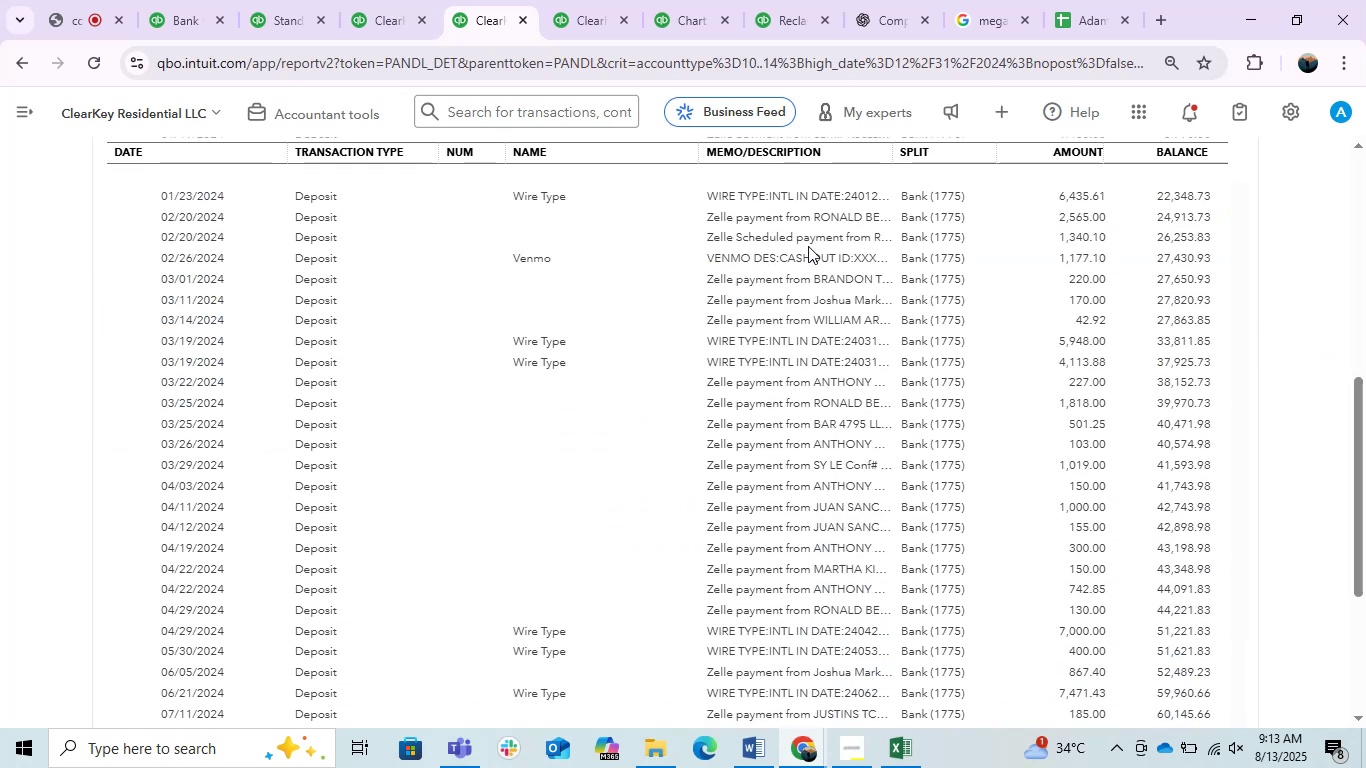 
scroll: coordinate [355, 416], scroll_direction: up, amount: 5.0
 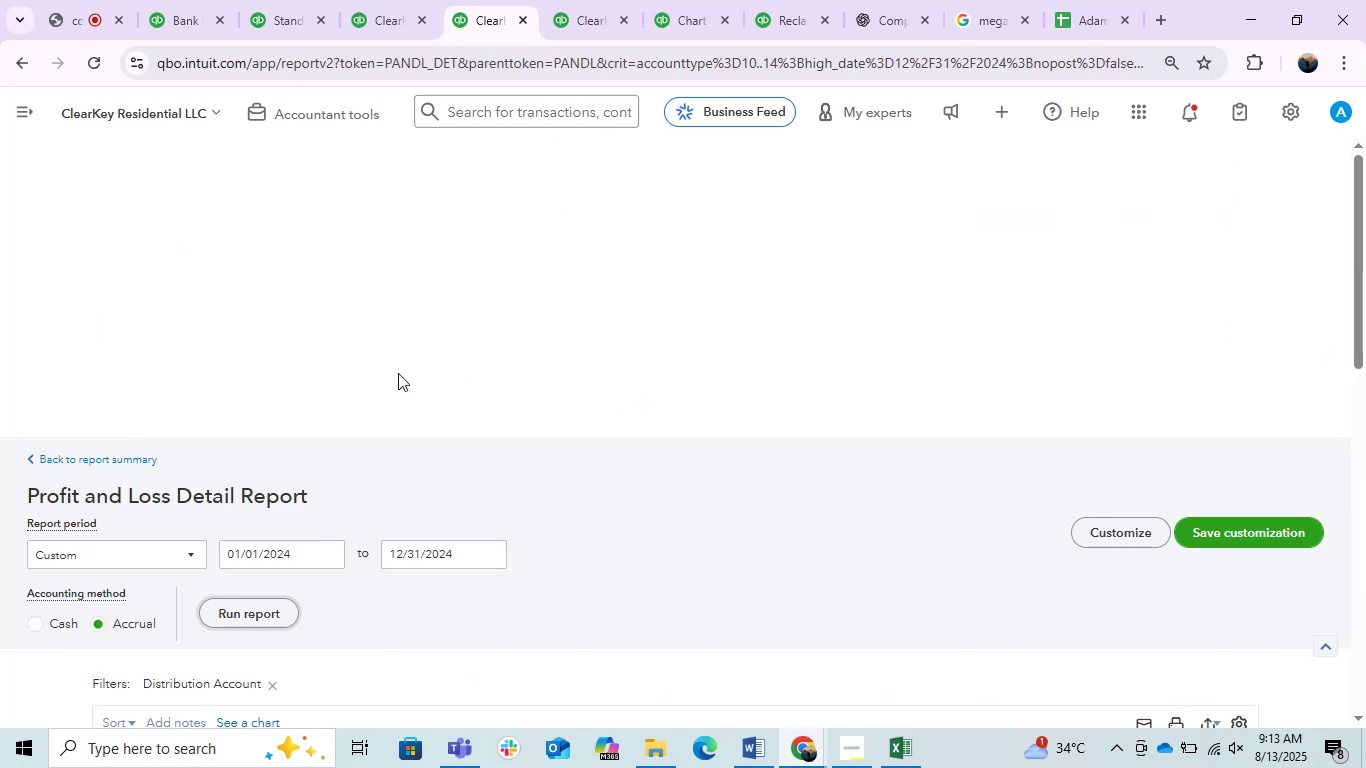 
scroll: coordinate [371, 378], scroll_direction: down, amount: 2.0
 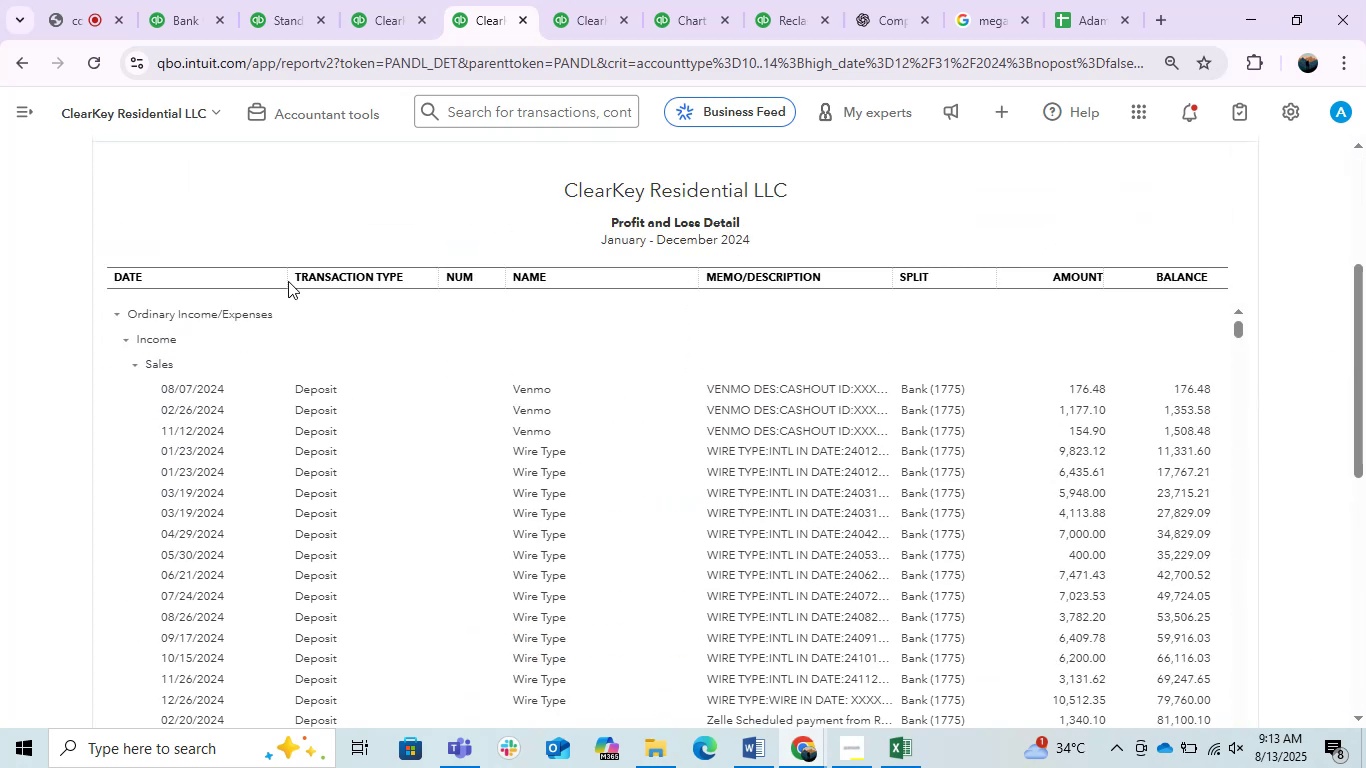 
left_click_drag(start_coordinate=[283, 274], to_coordinate=[234, 292])
 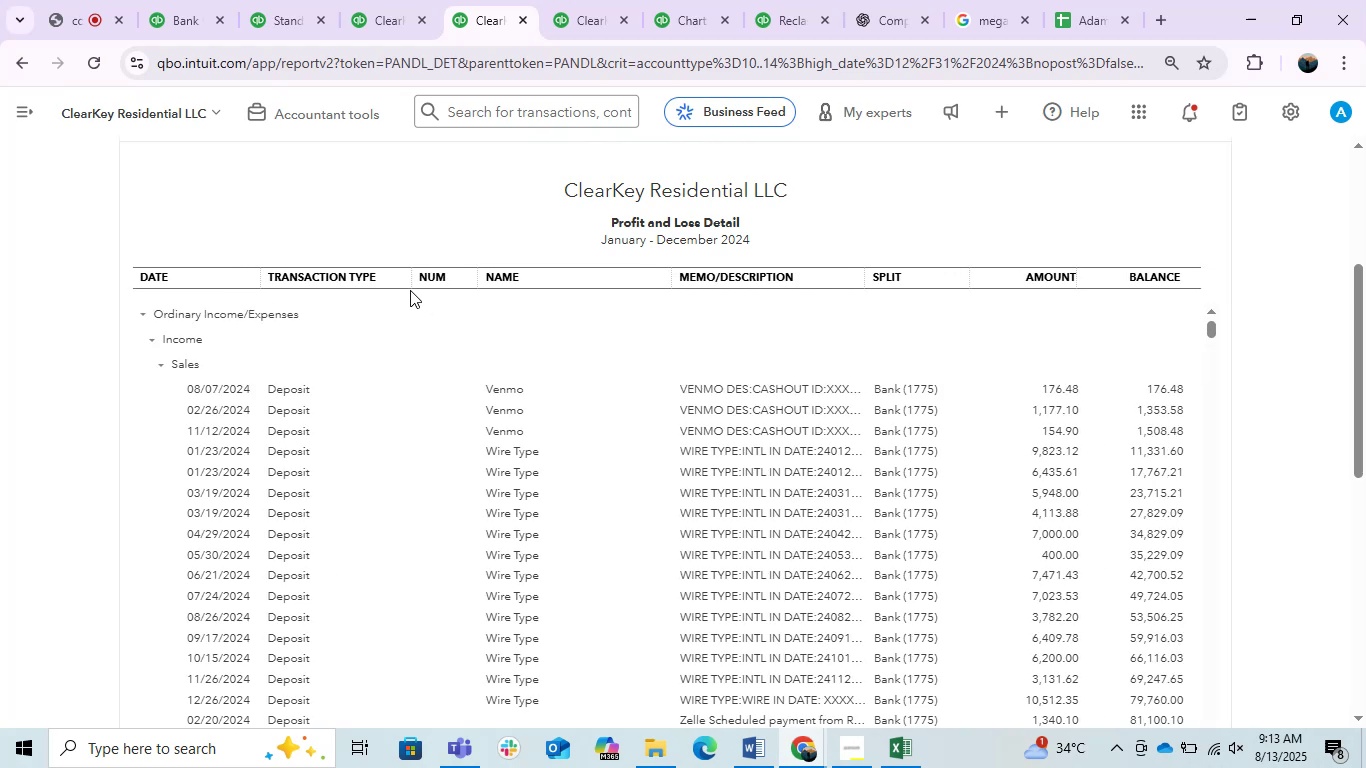 
left_click_drag(start_coordinate=[403, 281], to_coordinate=[337, 301])
 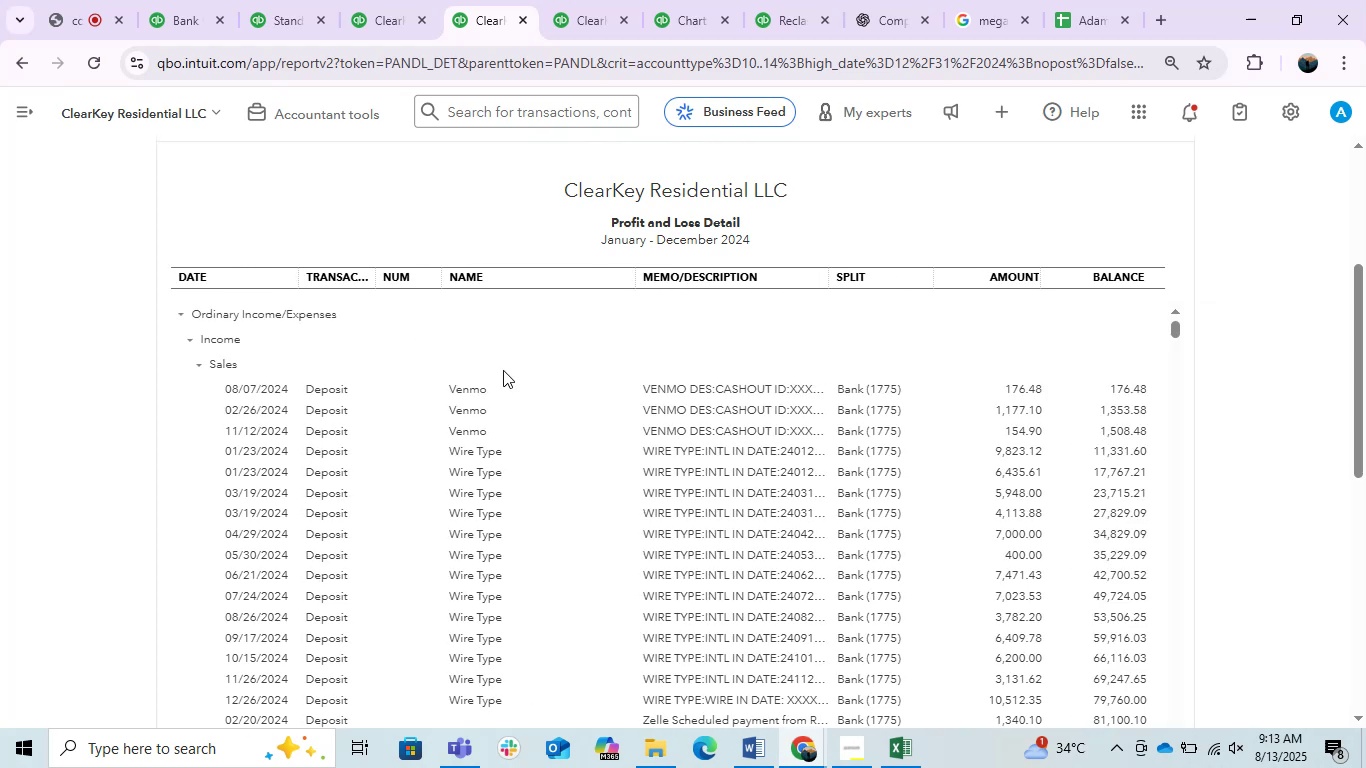 
scroll: coordinate [524, 371], scroll_direction: down, amount: 1.0
 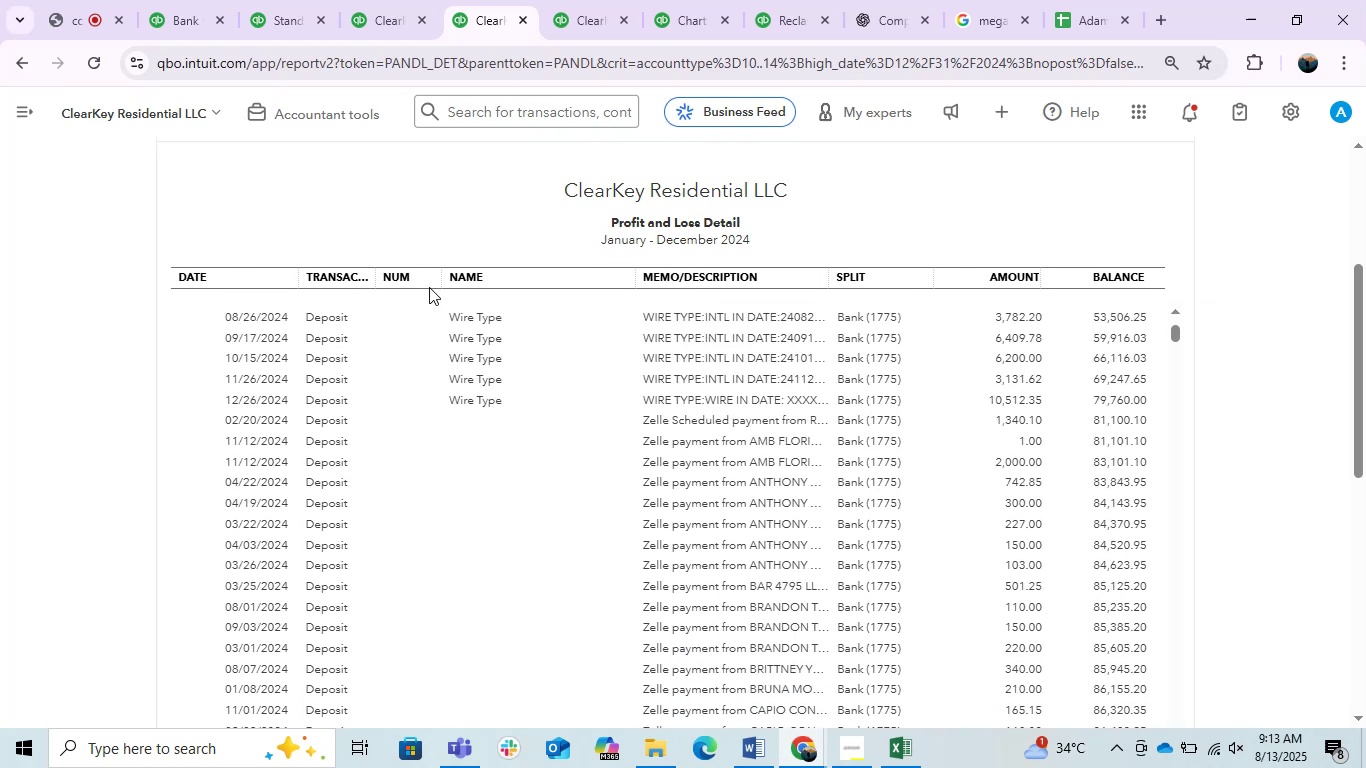 
left_click_drag(start_coordinate=[437, 283], to_coordinate=[360, 276])
 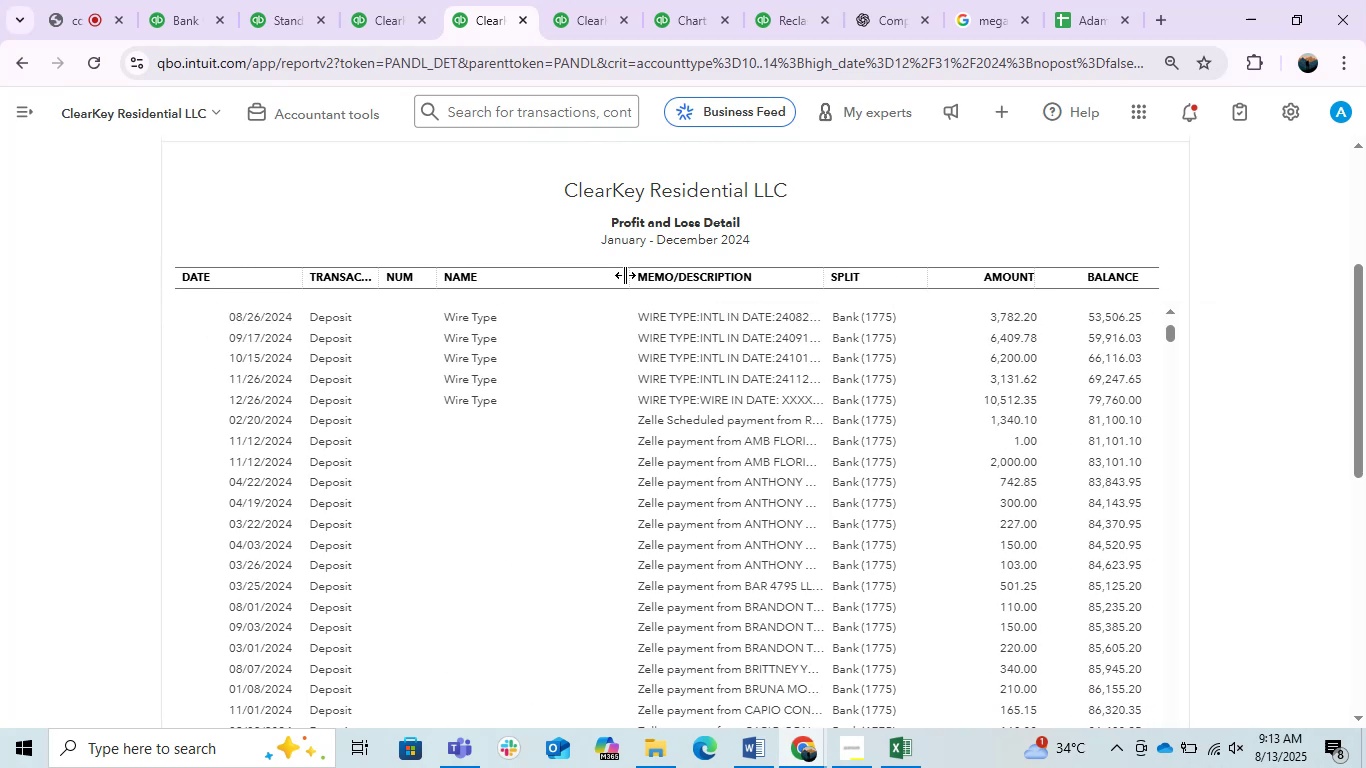 
left_click_drag(start_coordinate=[625, 275], to_coordinate=[524, 298])
 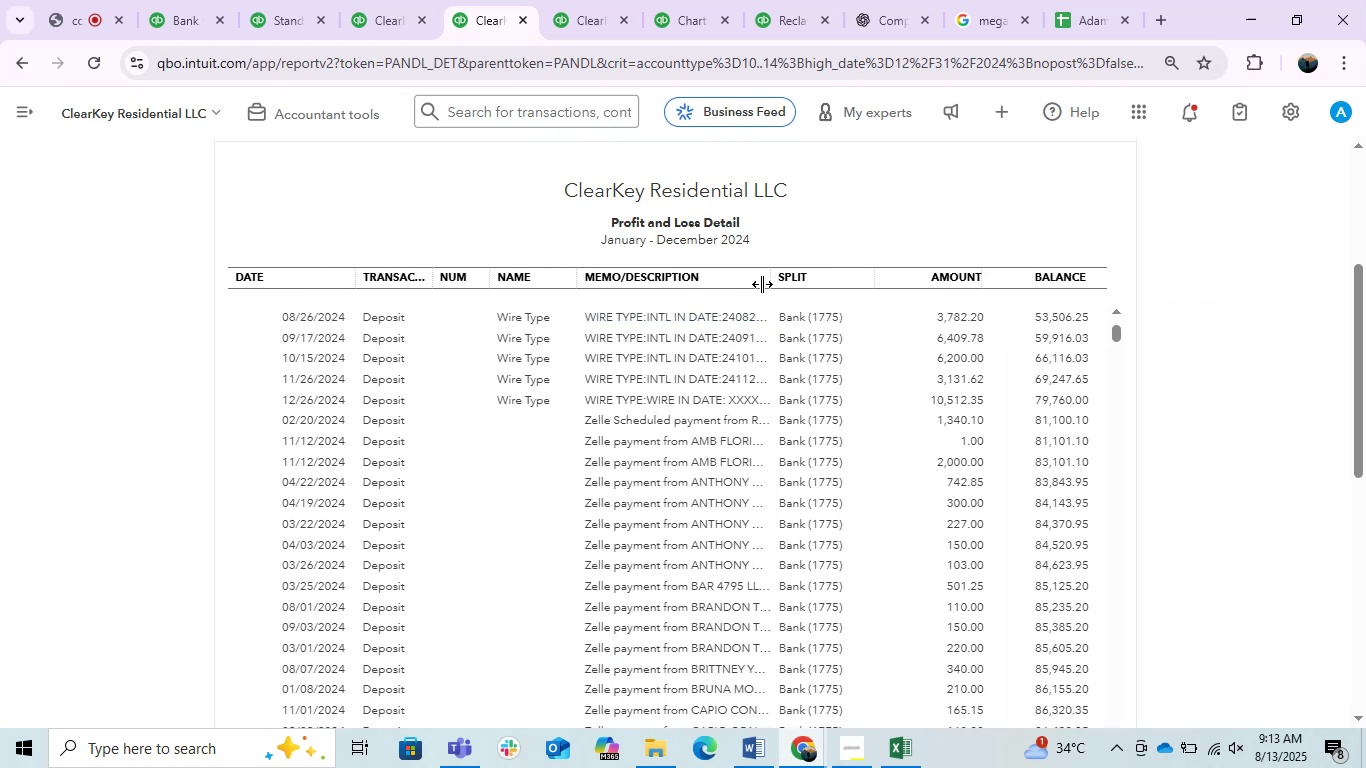 
left_click_drag(start_coordinate=[766, 282], to_coordinate=[1004, 300])
 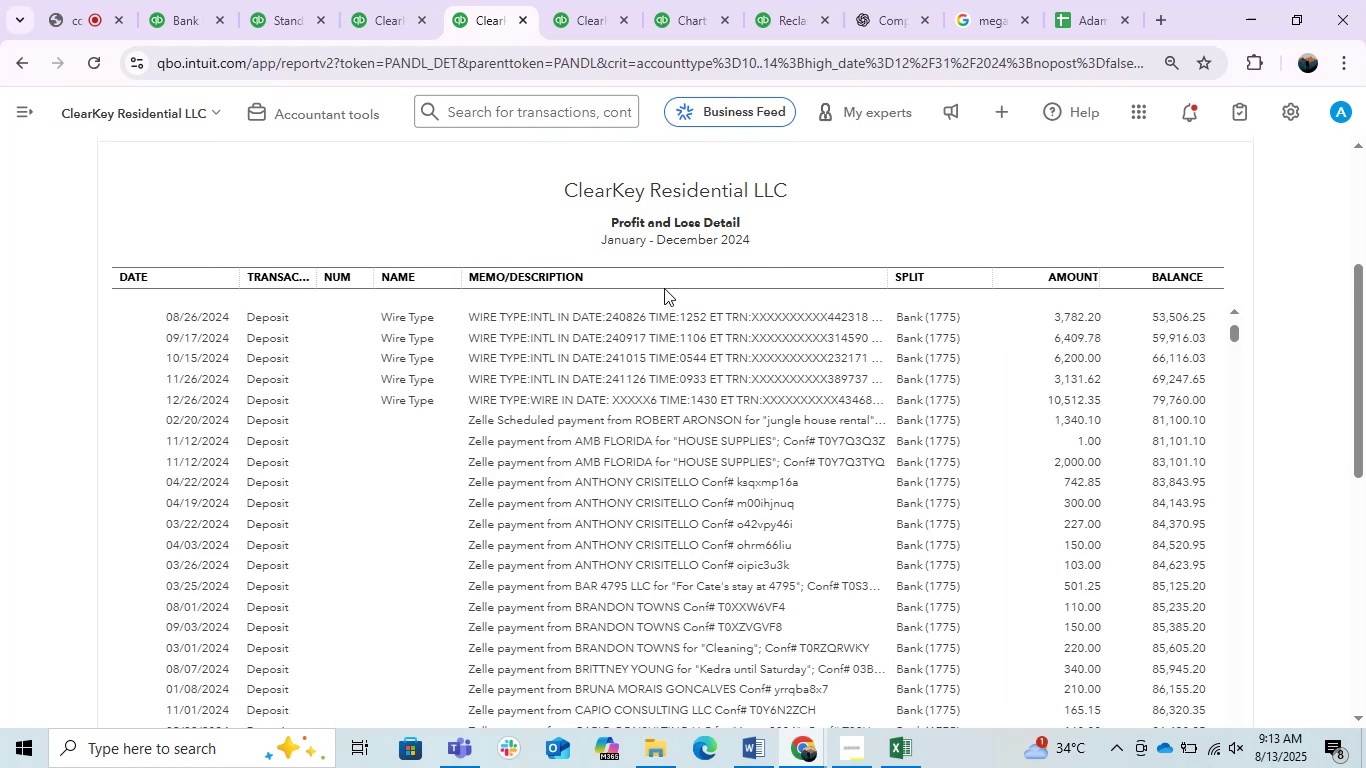 
scroll: coordinate [706, 398], scroll_direction: down, amount: 4.0
 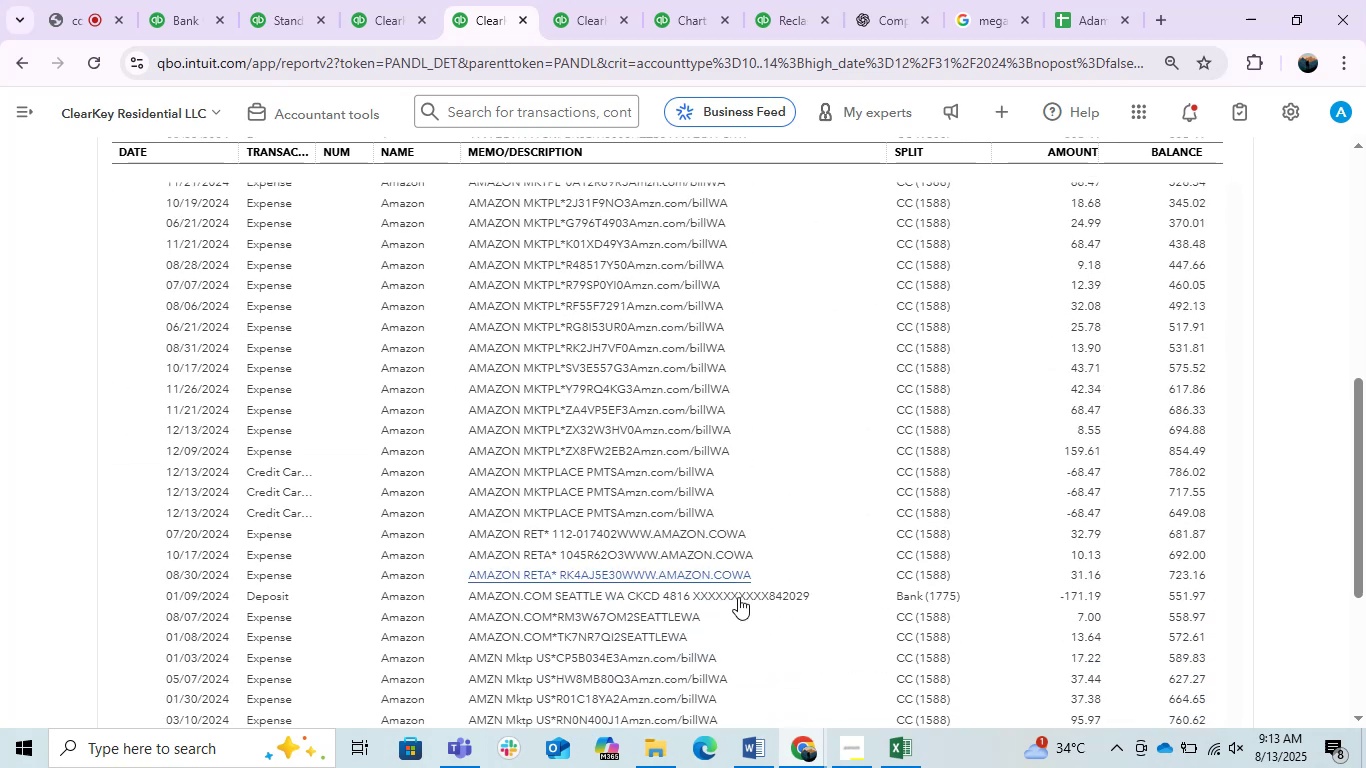 
left_click([759, 746])
 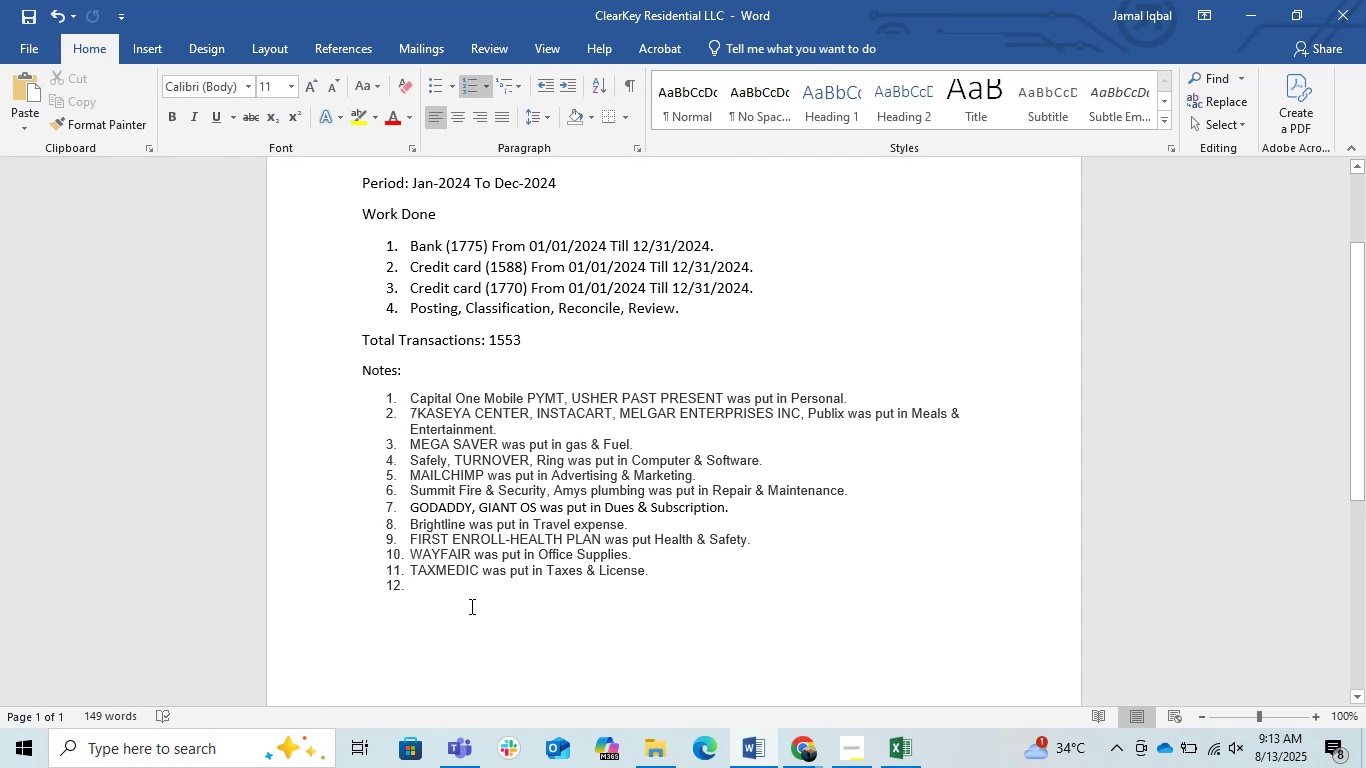 
wait(9.28)
 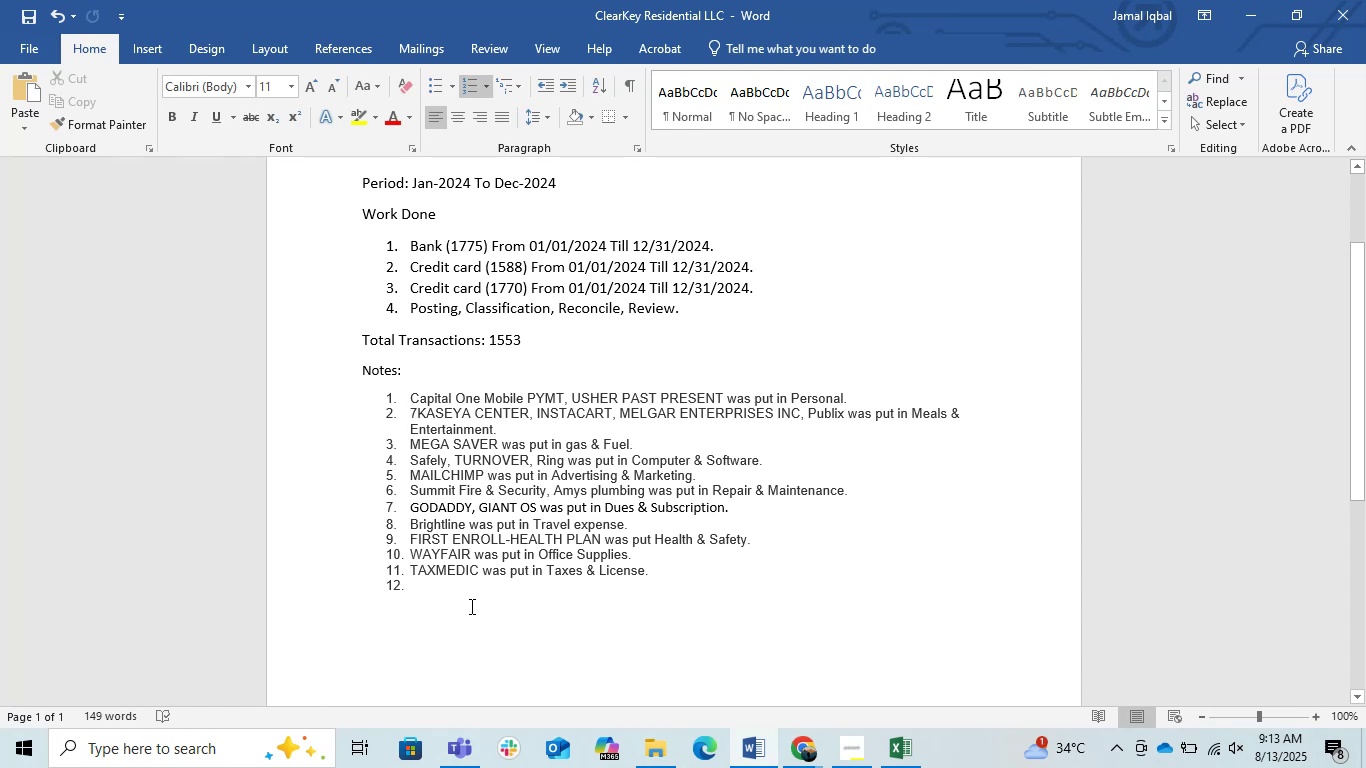 
left_click([869, 396])
 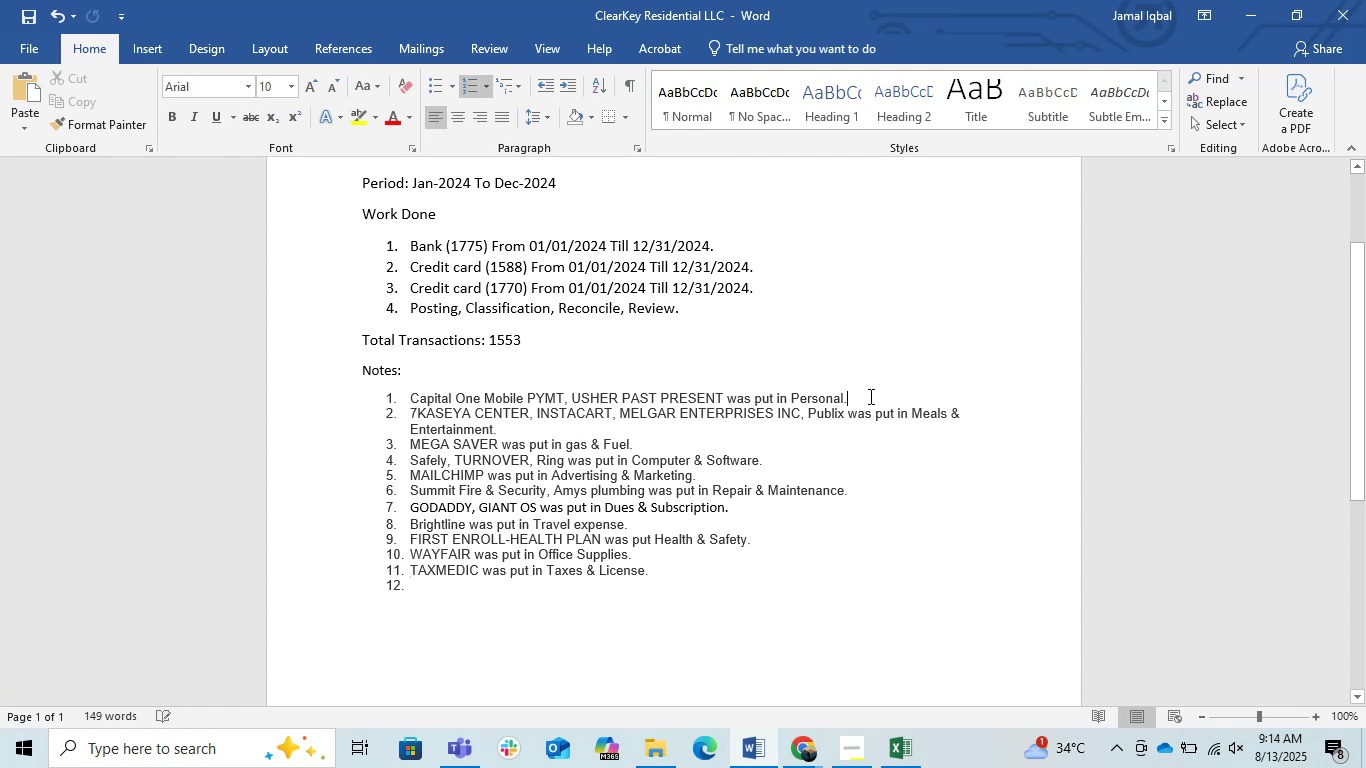 
key(Enter)
 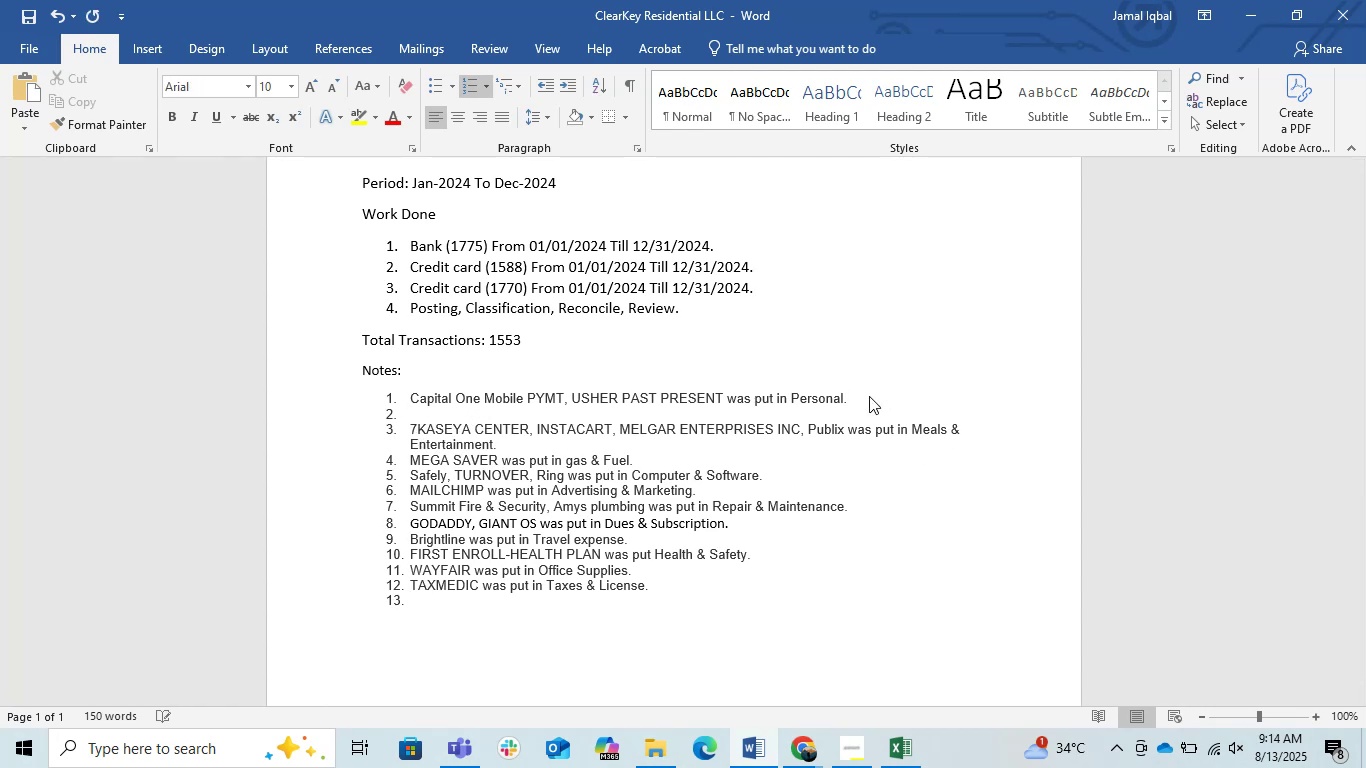 
type(Amazon was put n )
key(Backspace)
key(Backspace)
type(in Supplis & <)
key(Backspace)
type(Material.)
 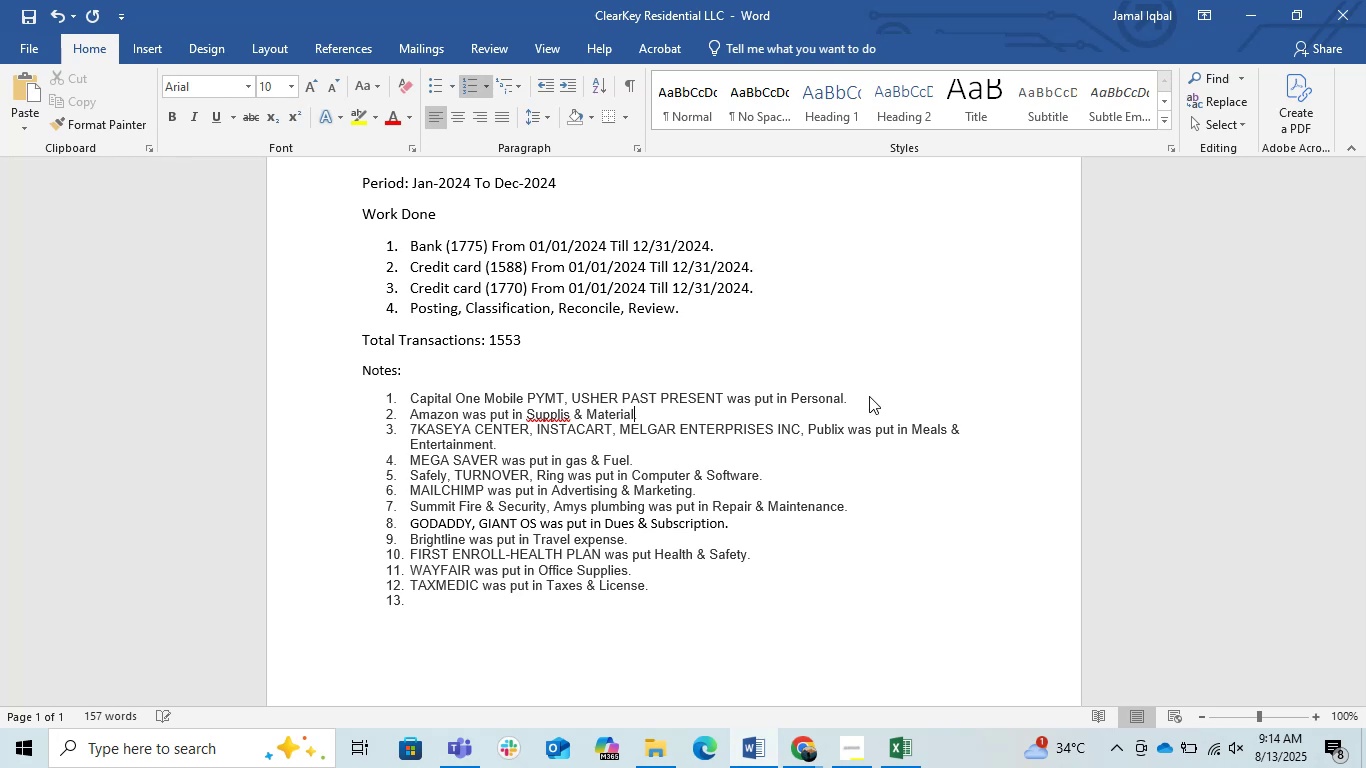 
 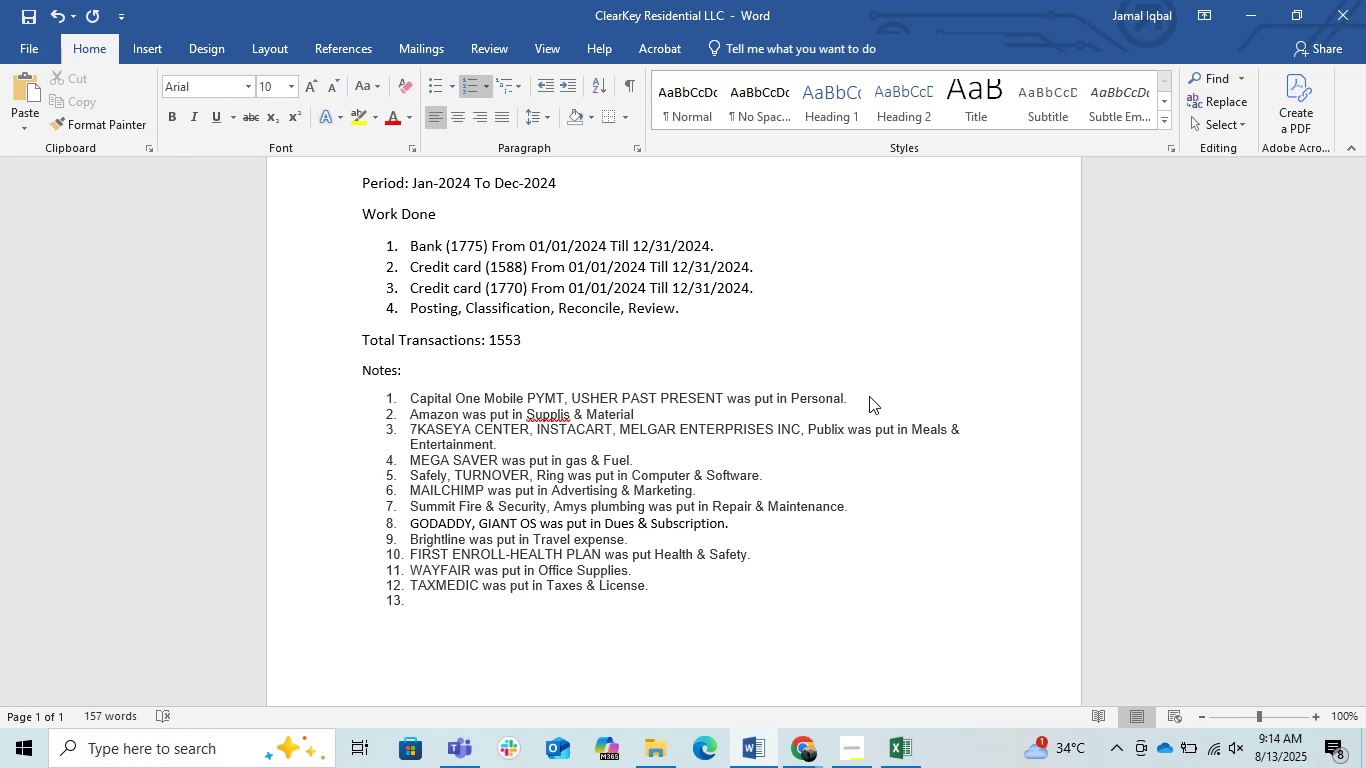 
hold_key(key=ArrowLeft, duration=0.86)
 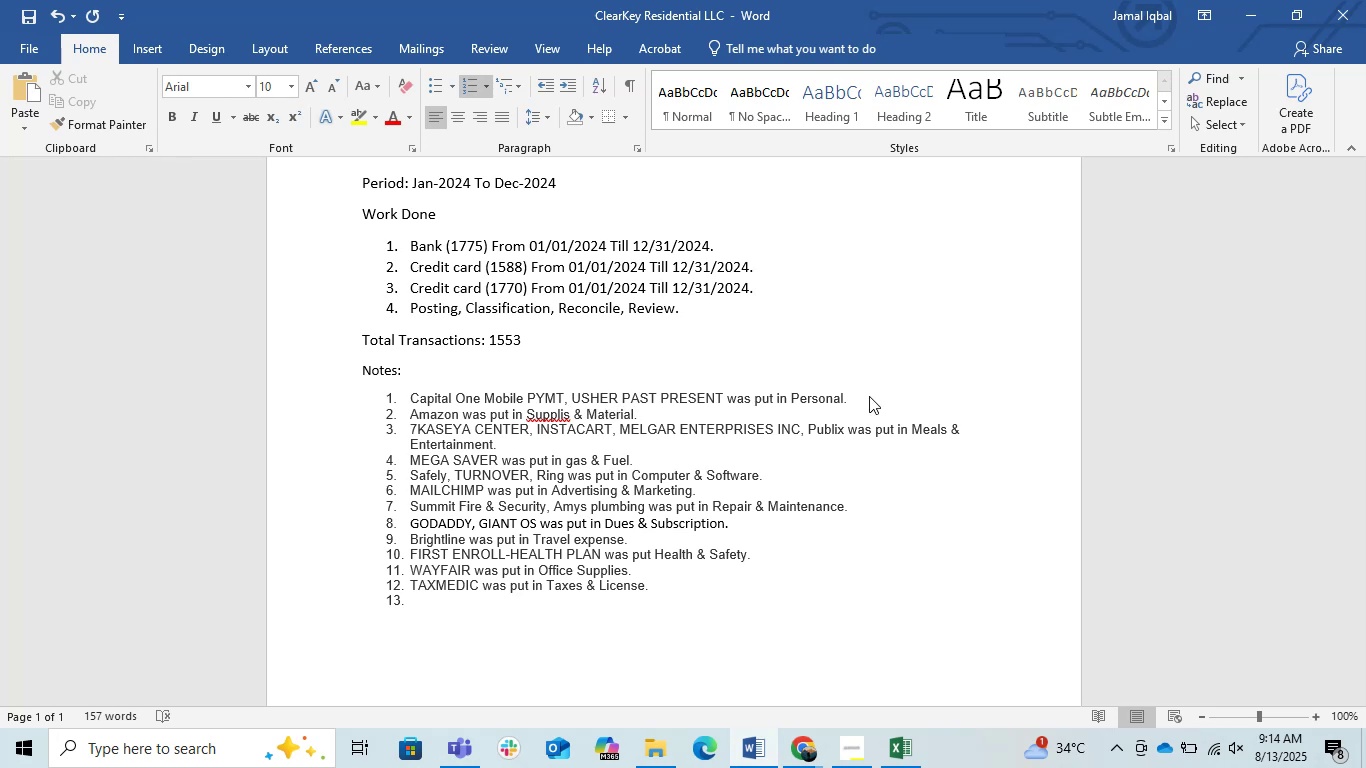 
key(ArrowLeft)
 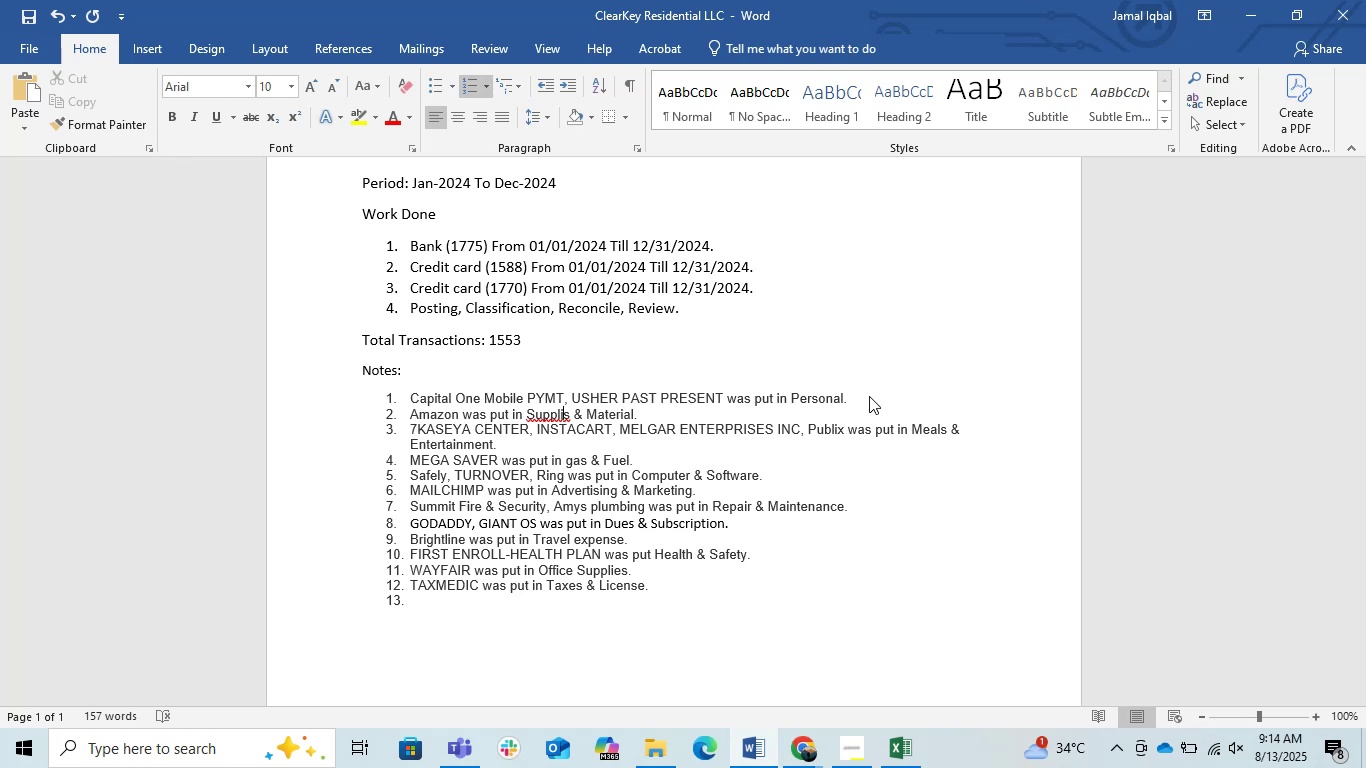 
key(E)
 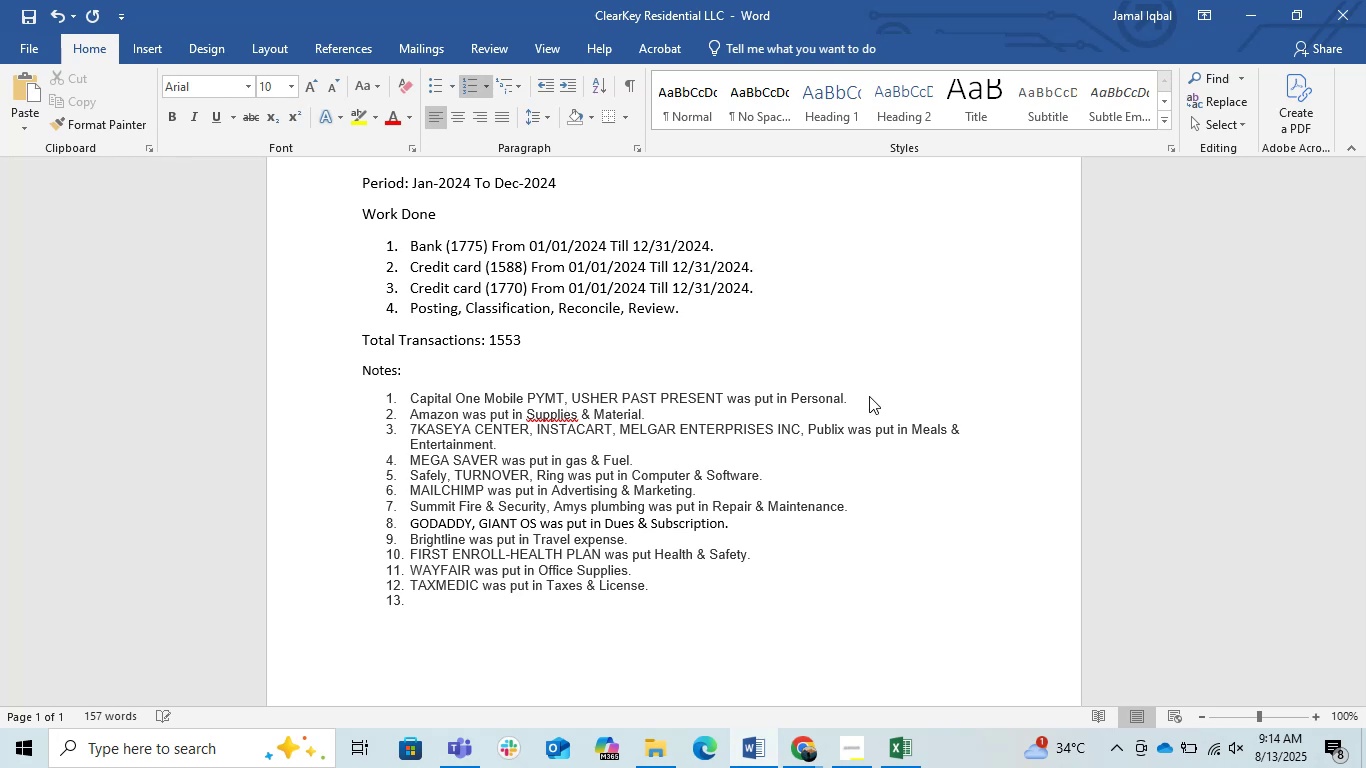 
key(ArrowRight)
 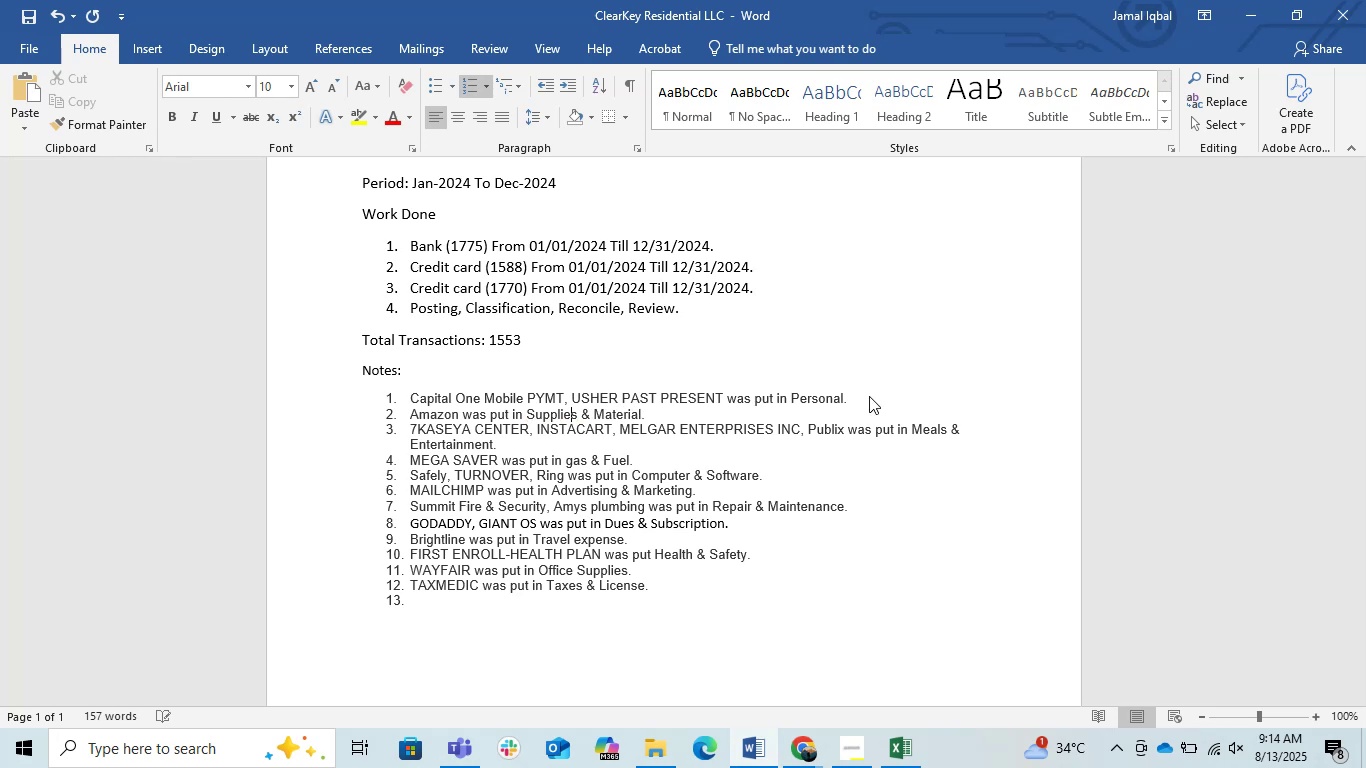 
key(ArrowRight)
 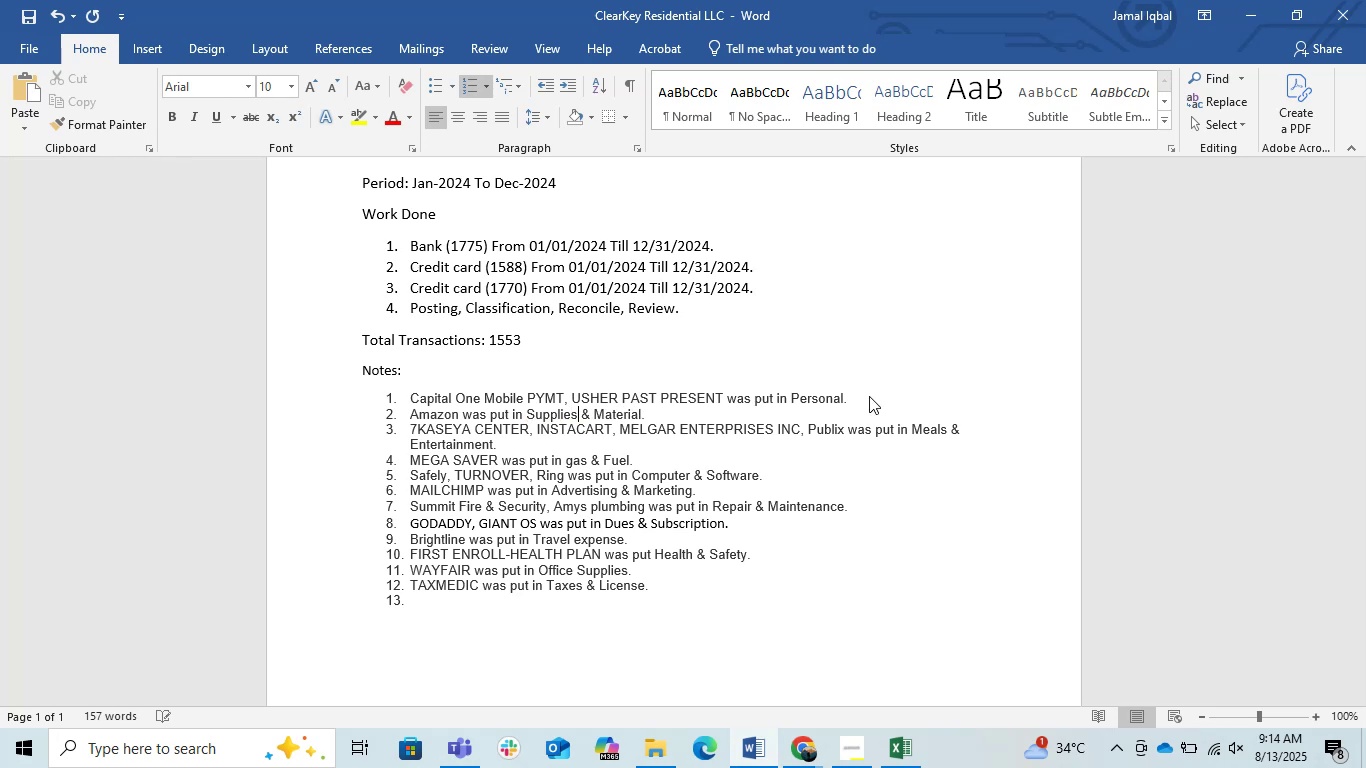 
key(ArrowRight)
 